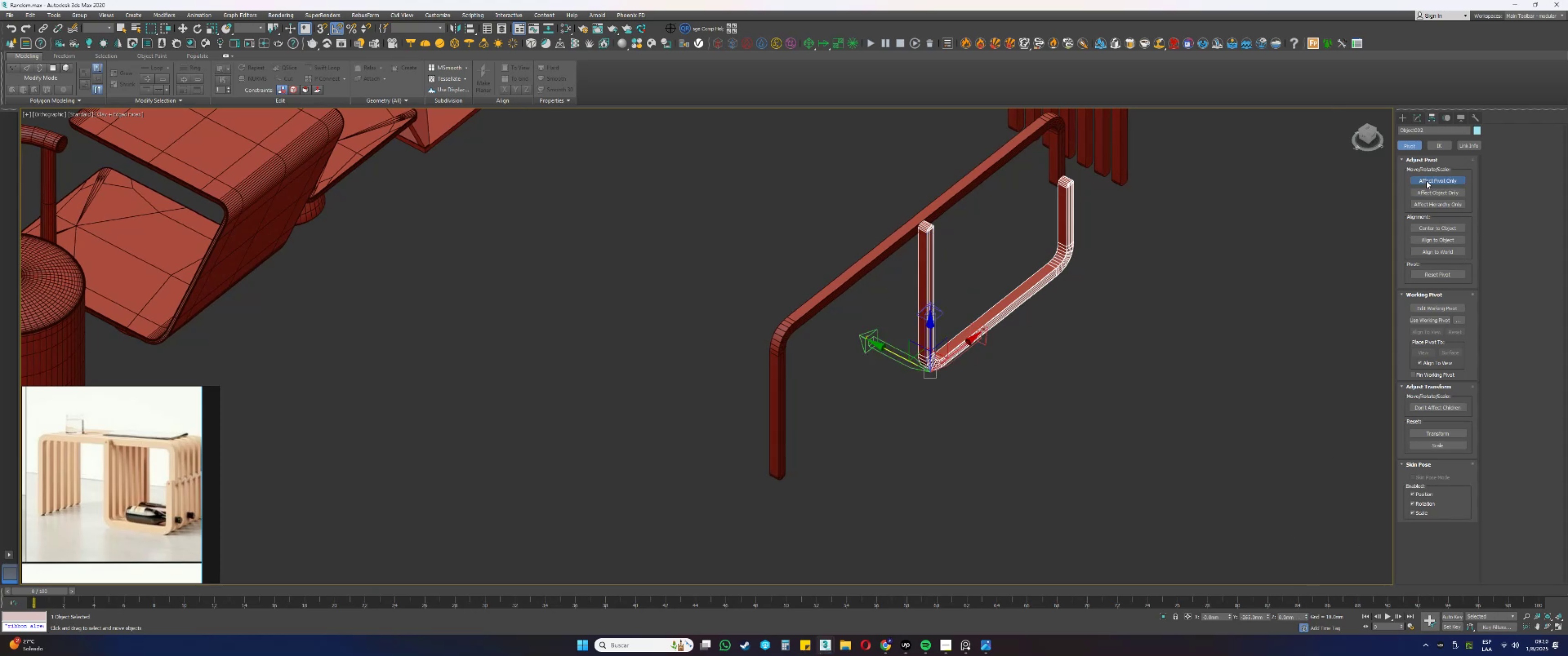 
left_click([886, 249])
 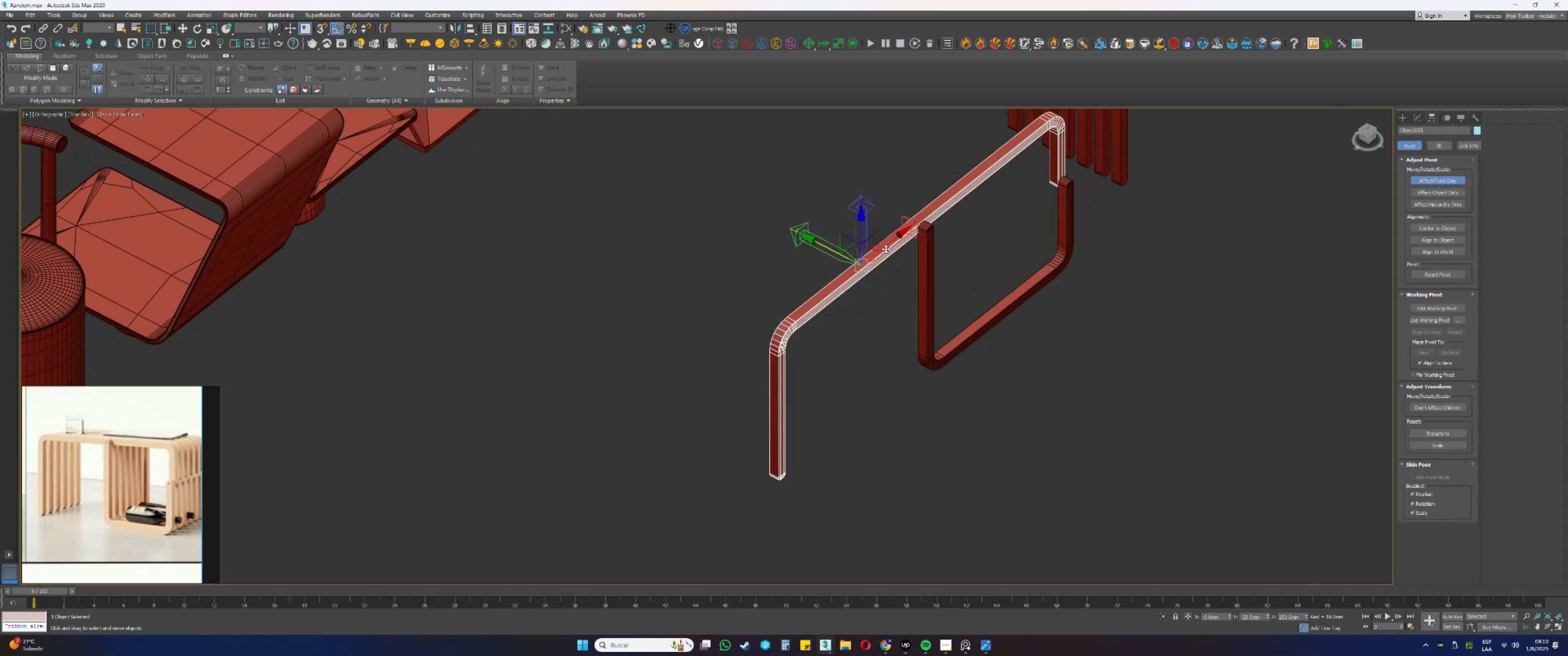 
scroll: coordinate [845, 246], scroll_direction: up, amount: 2.0
 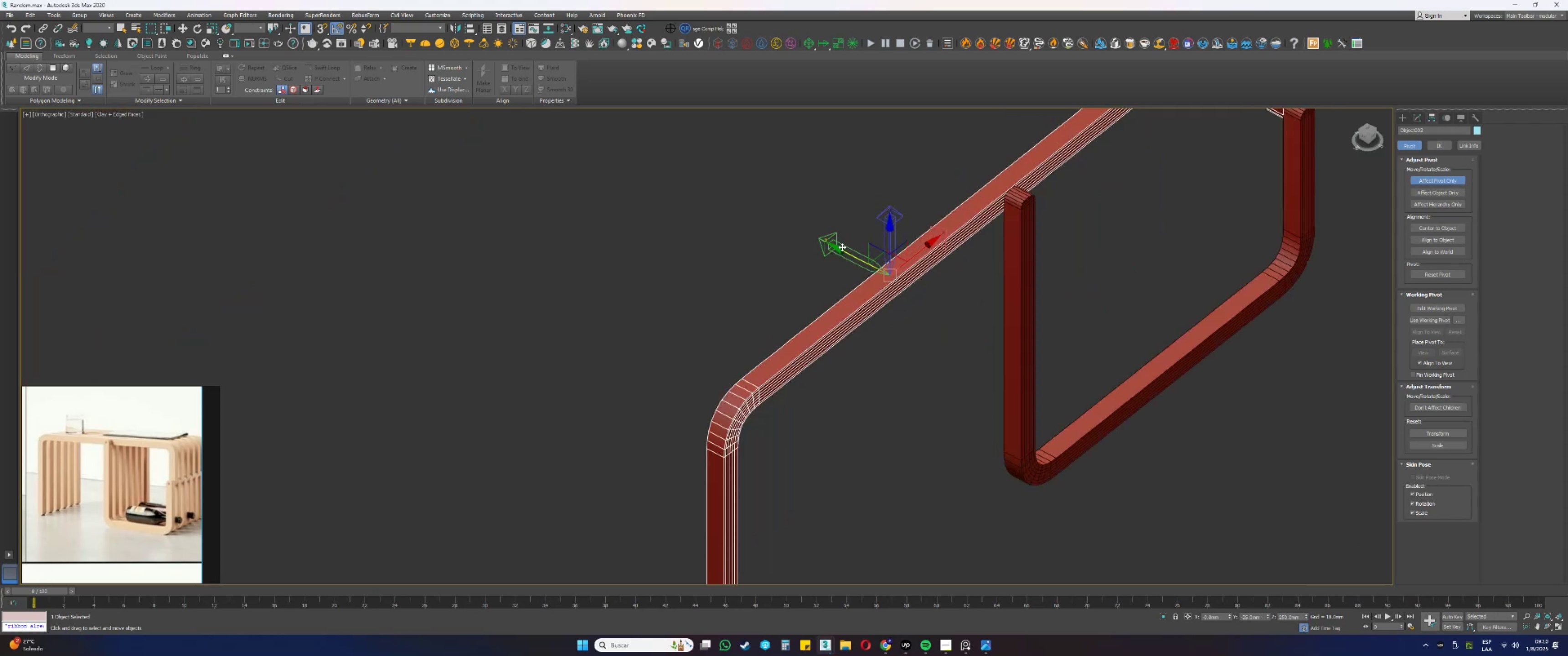 
left_click_drag(start_coordinate=[842, 251], to_coordinate=[725, 390])
 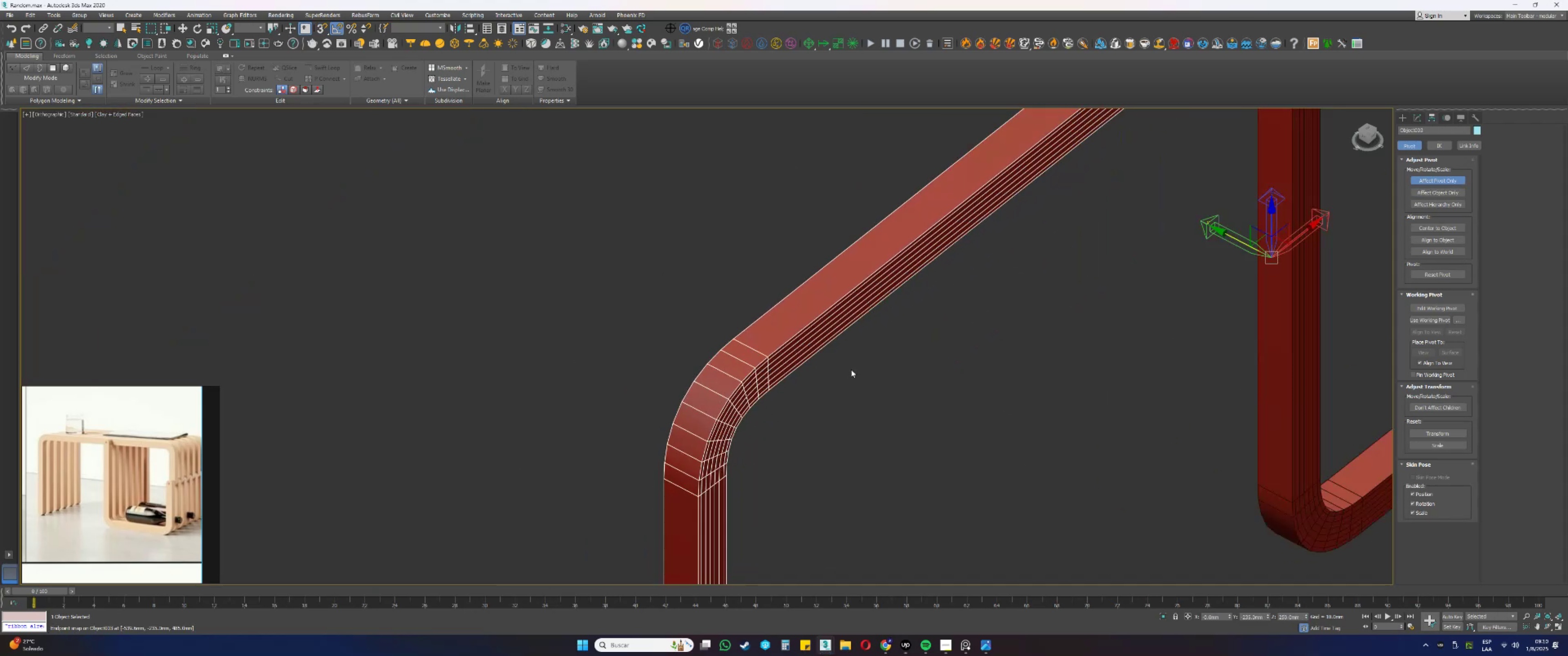 
scroll: coordinate [774, 407], scroll_direction: up, amount: 5.0
 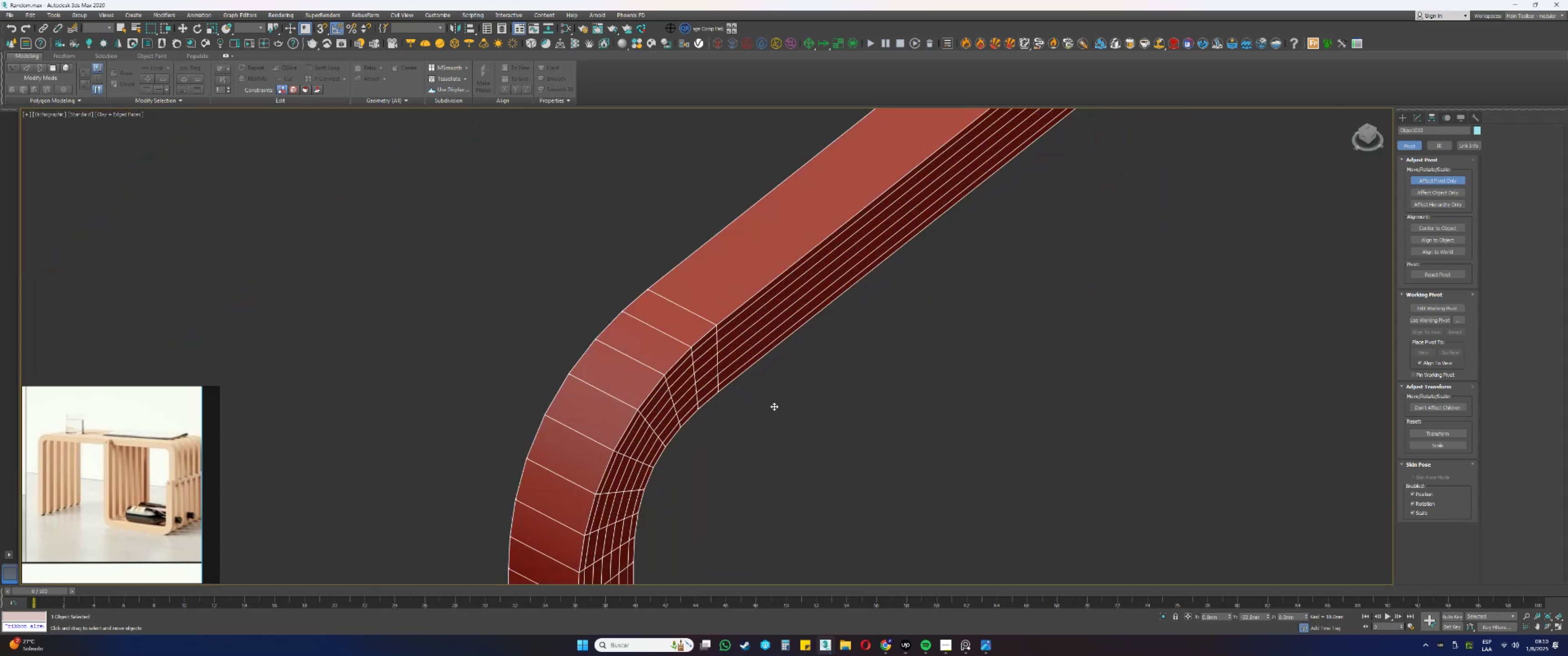 
type(ss)
 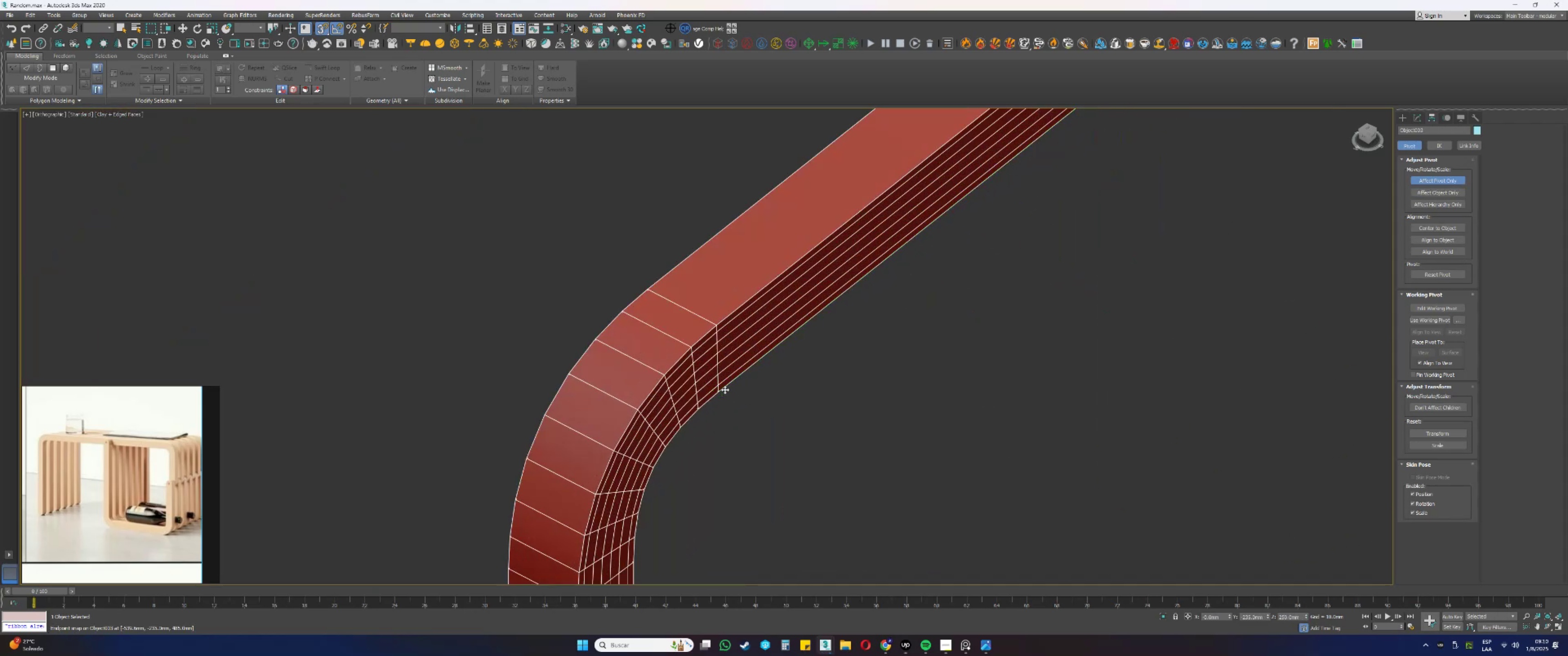 
scroll: coordinate [854, 366], scroll_direction: down, amount: 6.0
 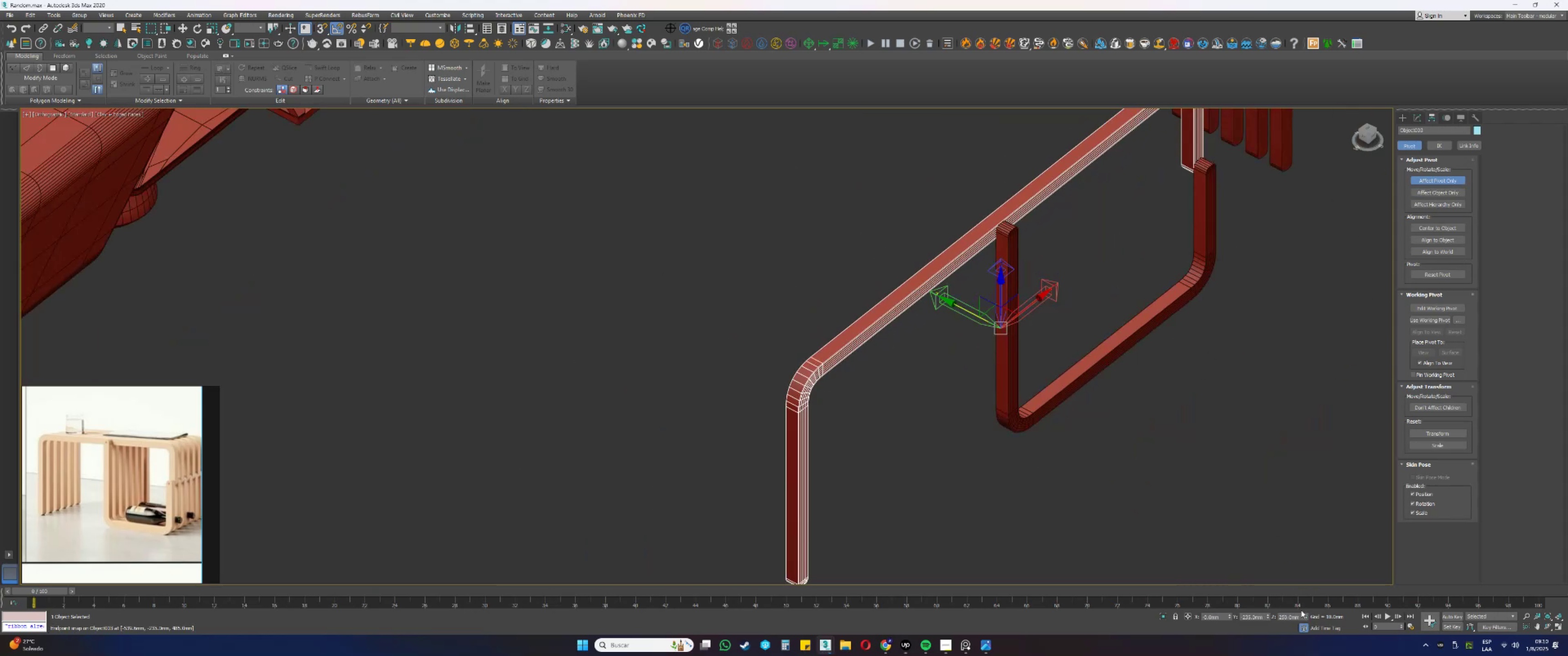 
right_click([1305, 614])
 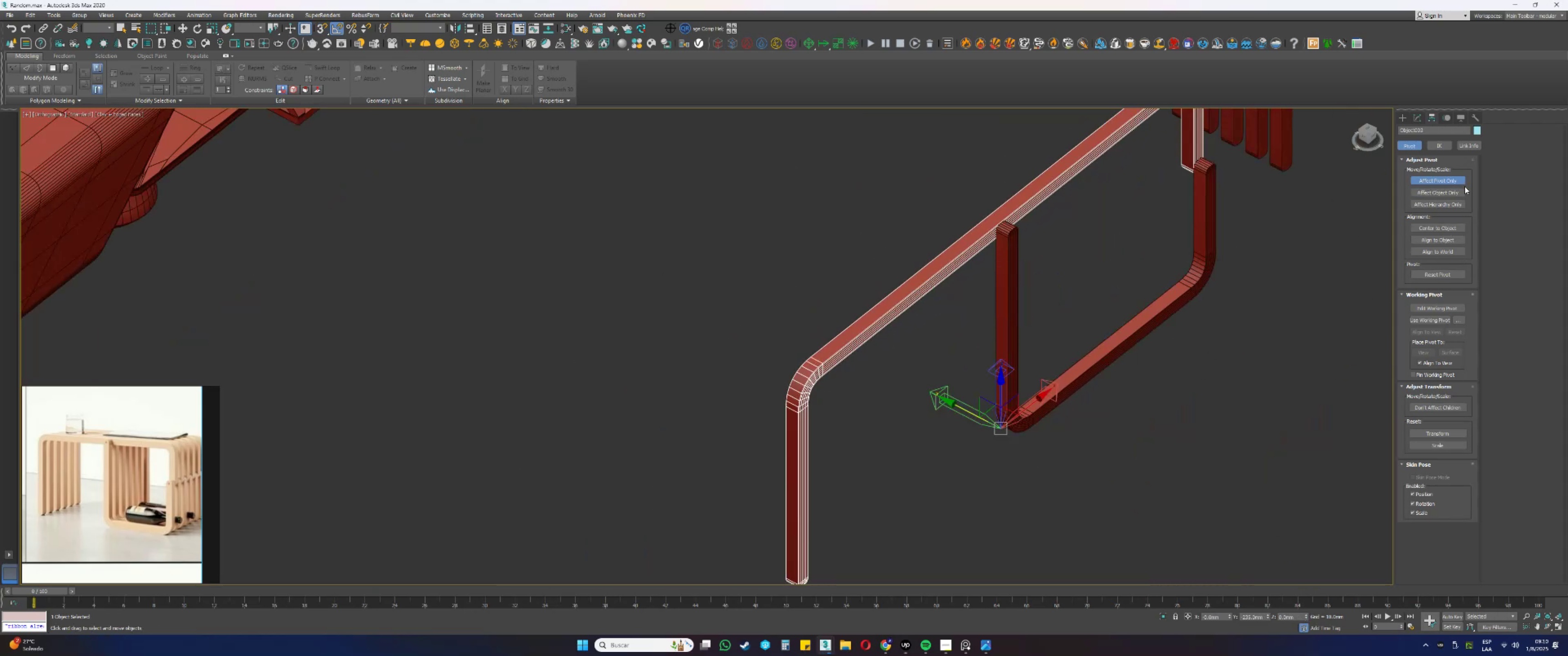 
left_click([1455, 179])
 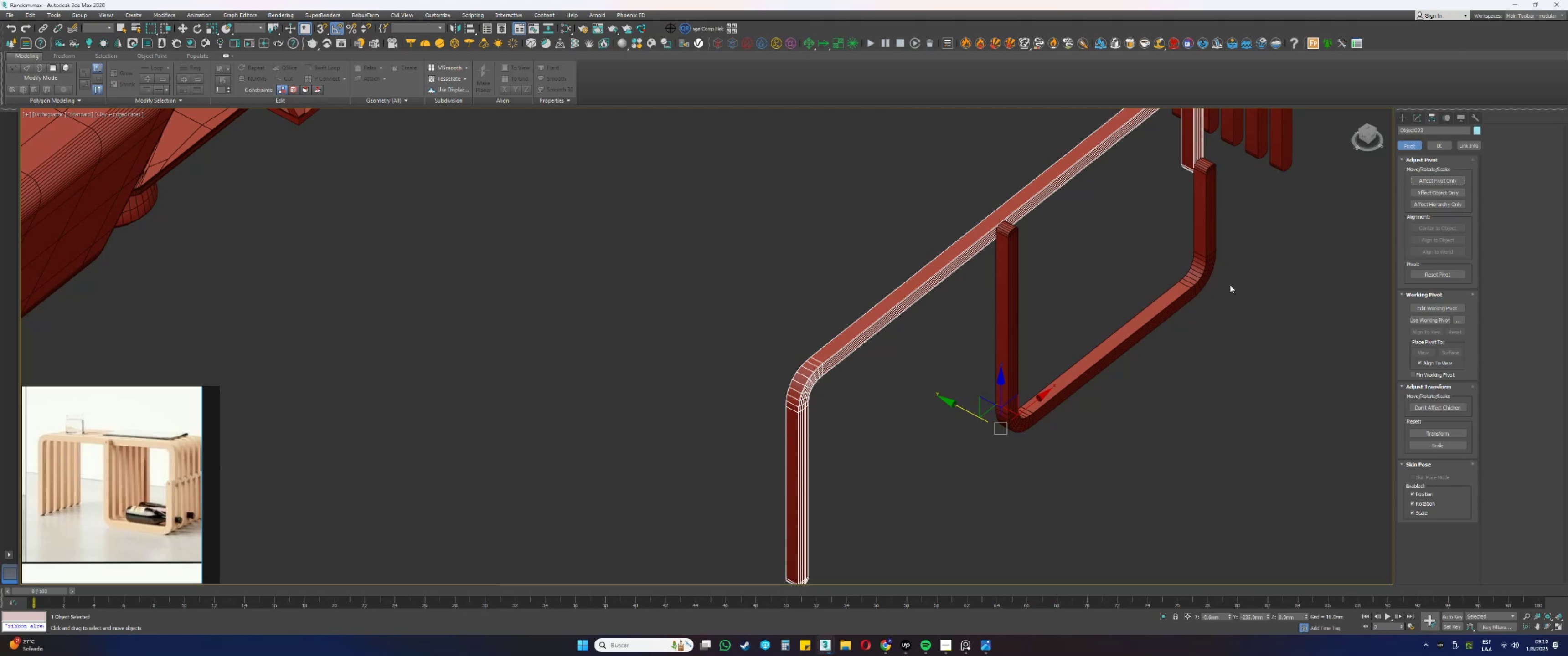 
left_click([1013, 355])
 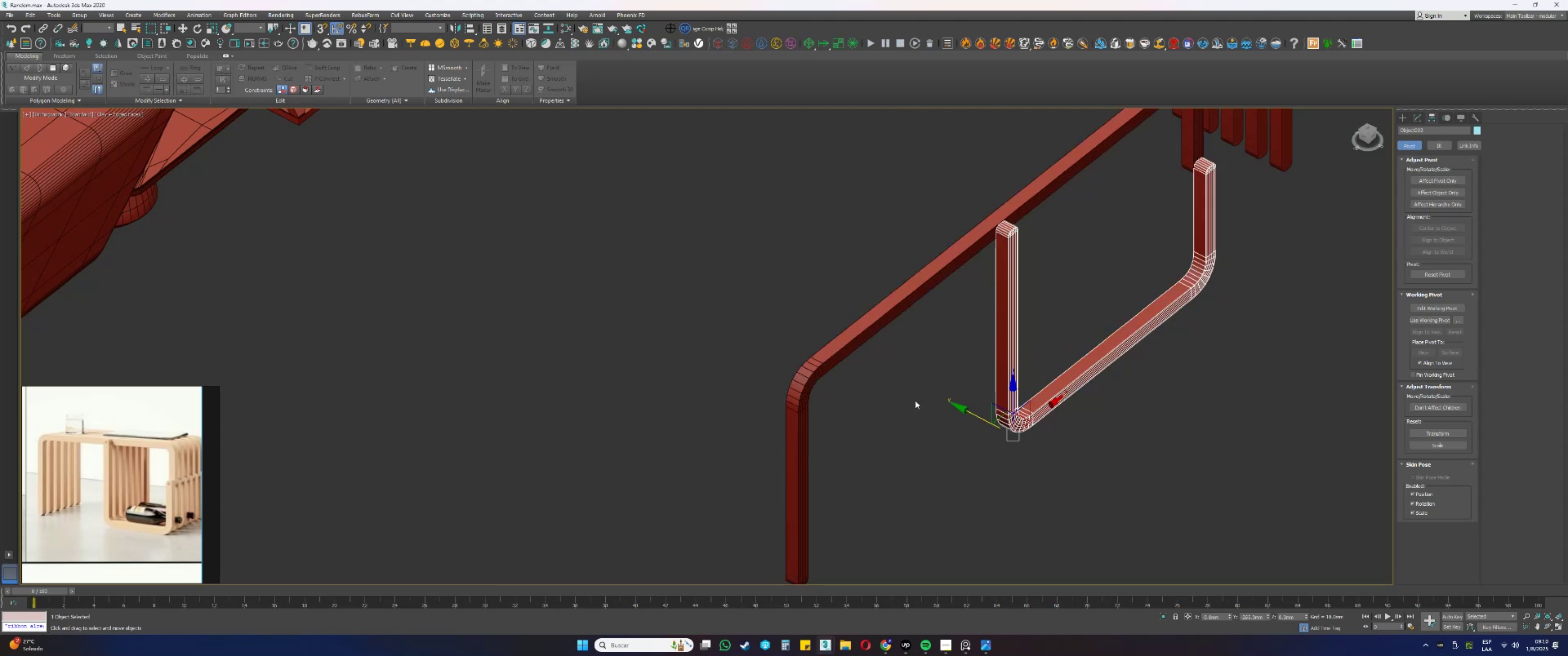 
hold_key(key=ShiftLeft, duration=0.7)
left_click_drag(start_coordinate=[964, 410], to_coordinate=[809, 351])
 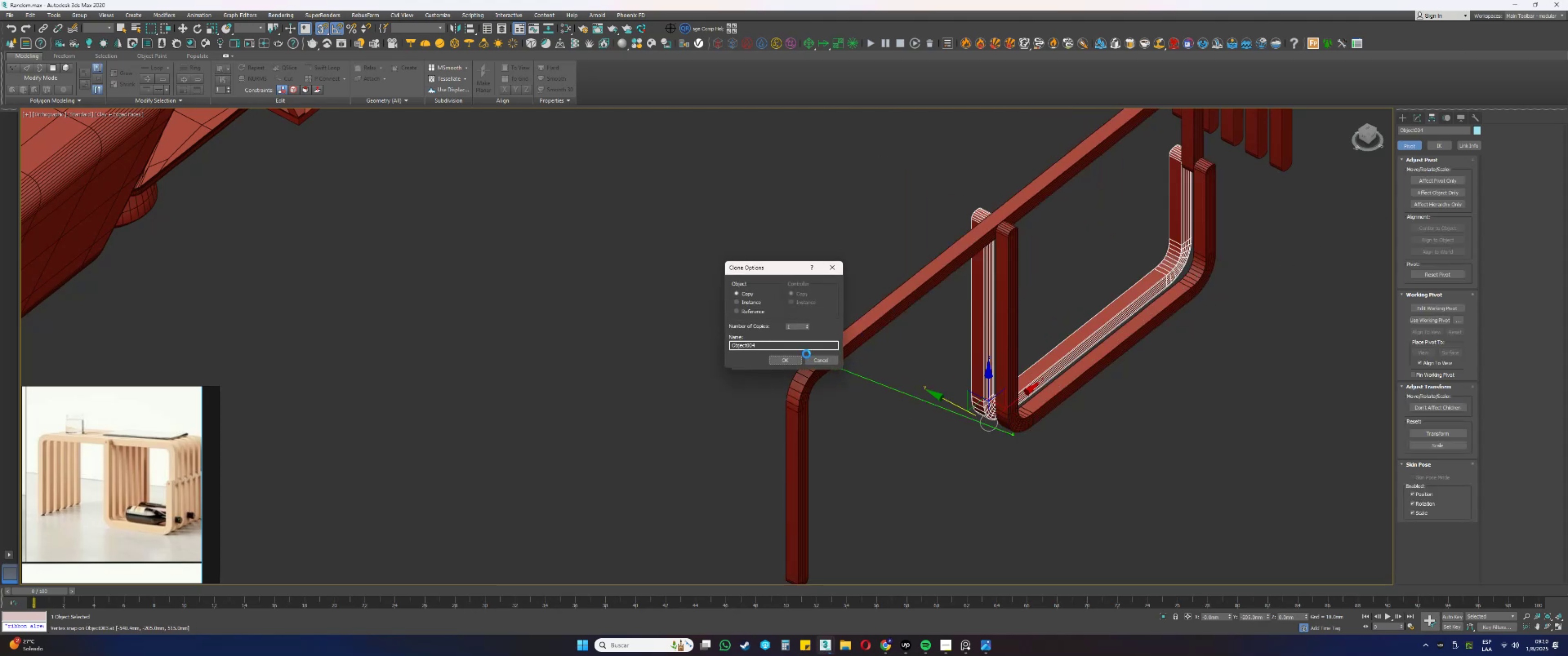 
key(S)
 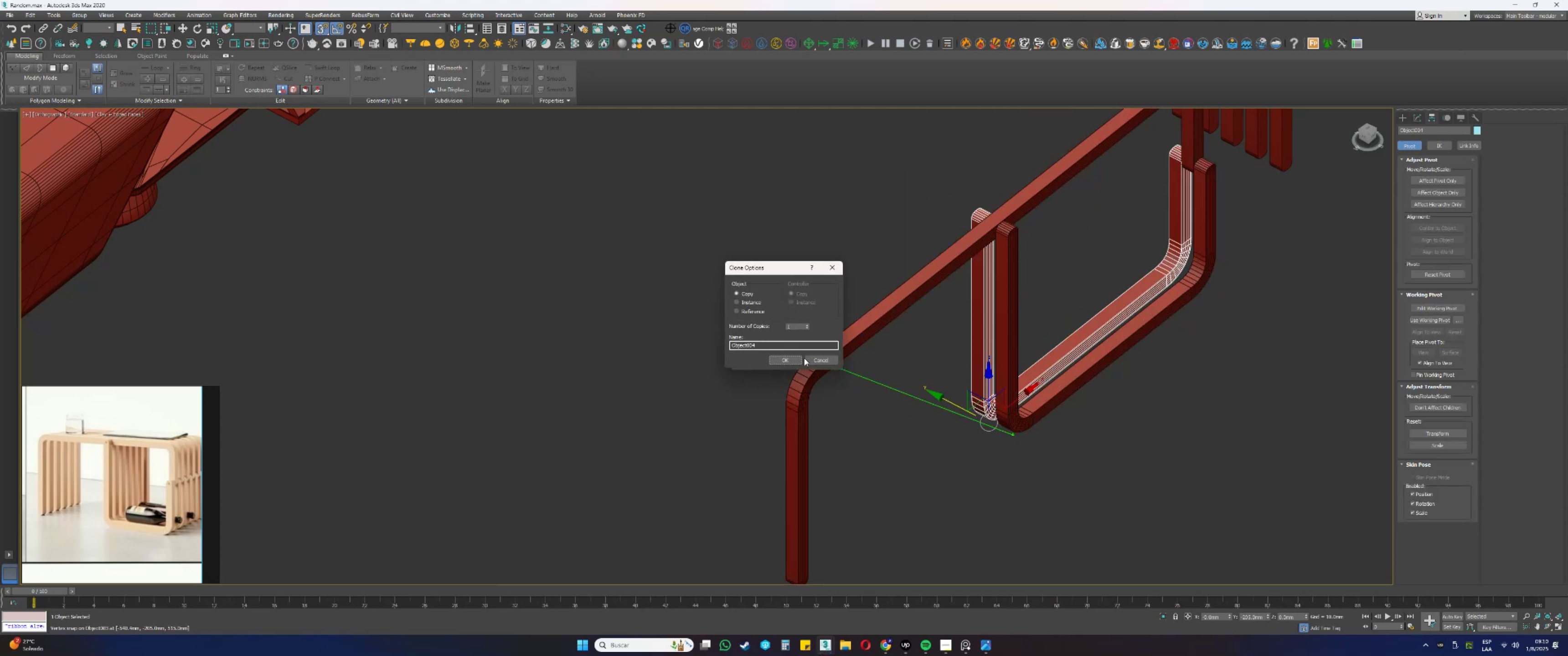 
left_click([784, 364])
 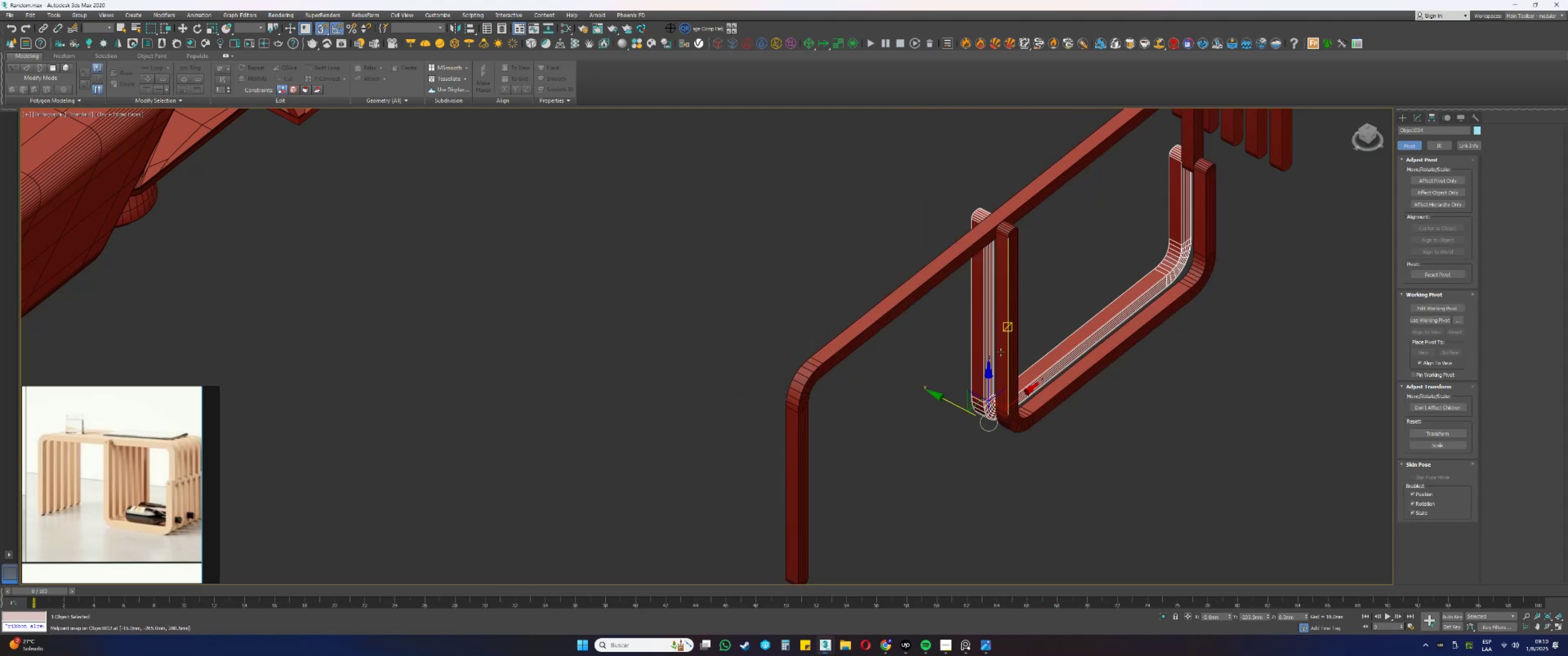 
left_click([841, 354])
 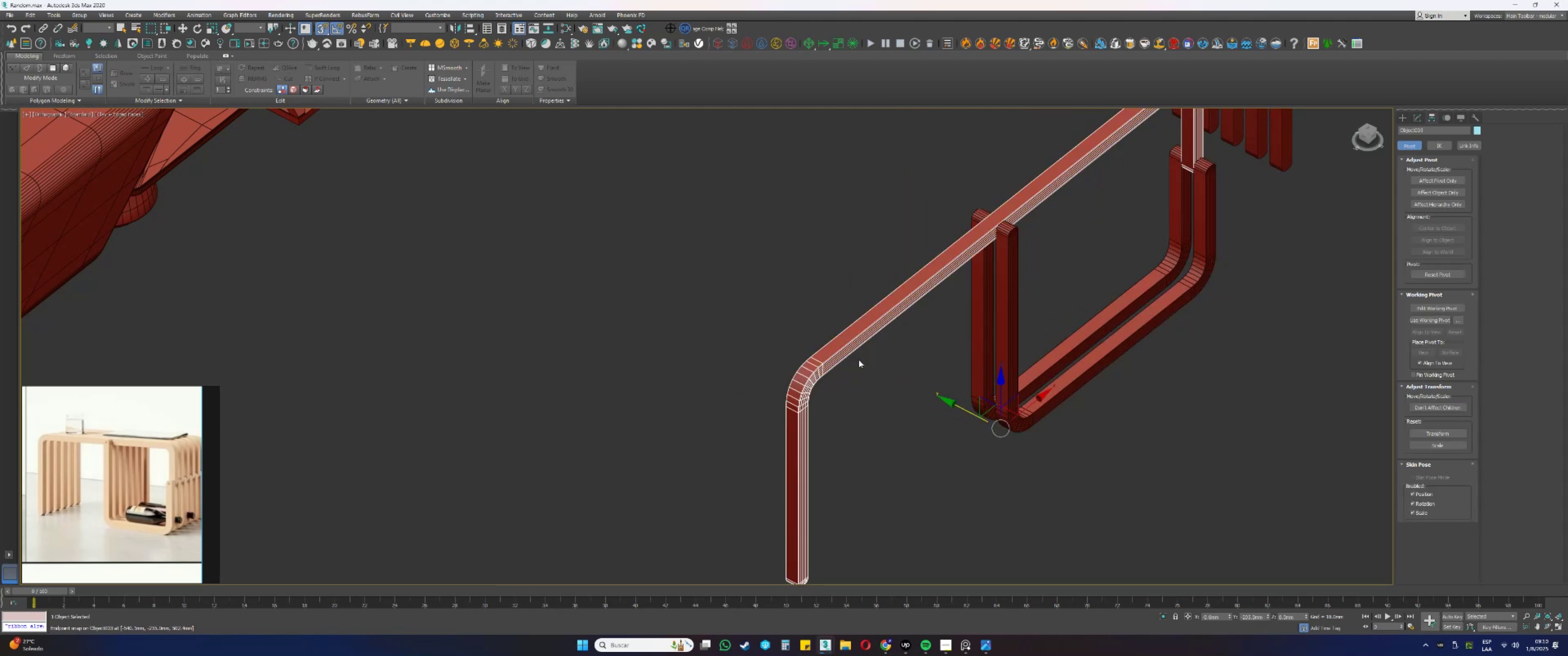 
hold_key(key=ShiftLeft, duration=1.5)
 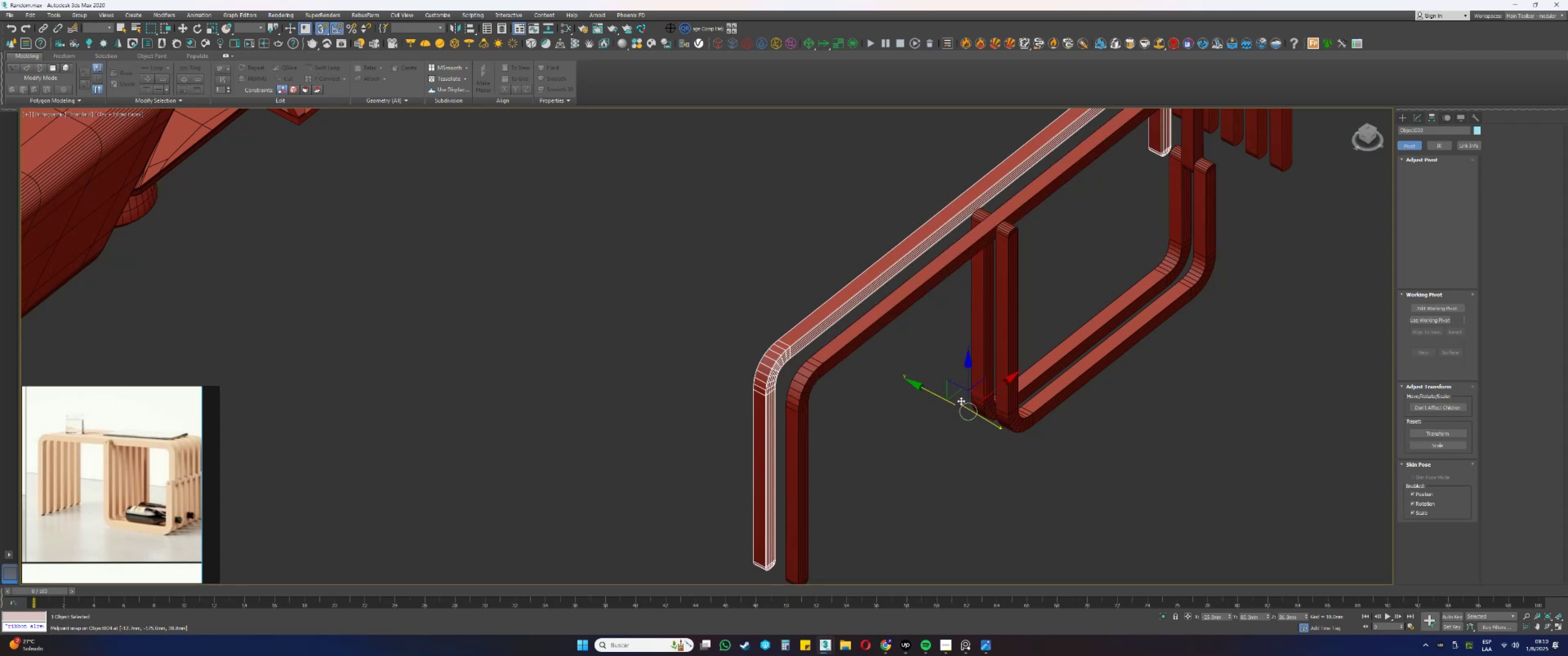 
hold_key(key=ShiftLeft, duration=0.35)
left_click_drag(start_coordinate=[959, 407], to_coordinate=[967, 395])
 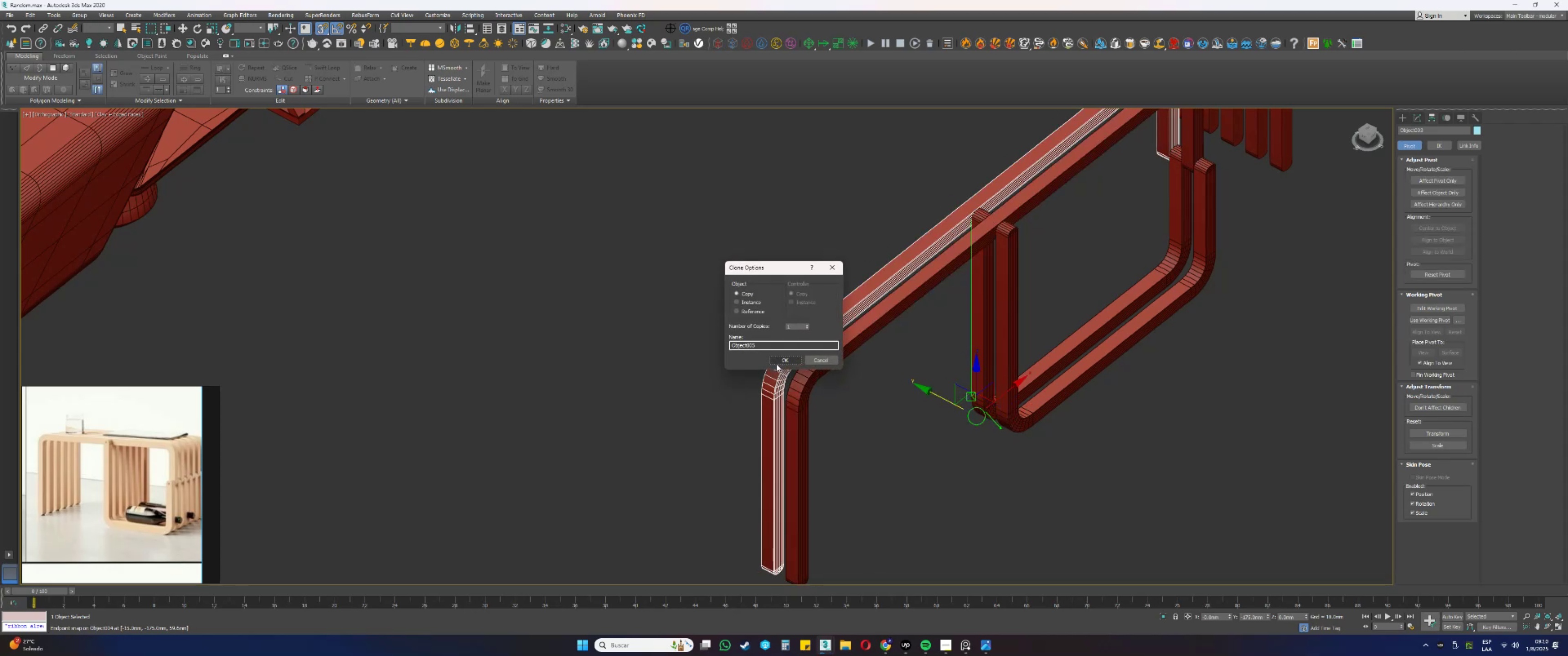 
left_click([781, 362])
 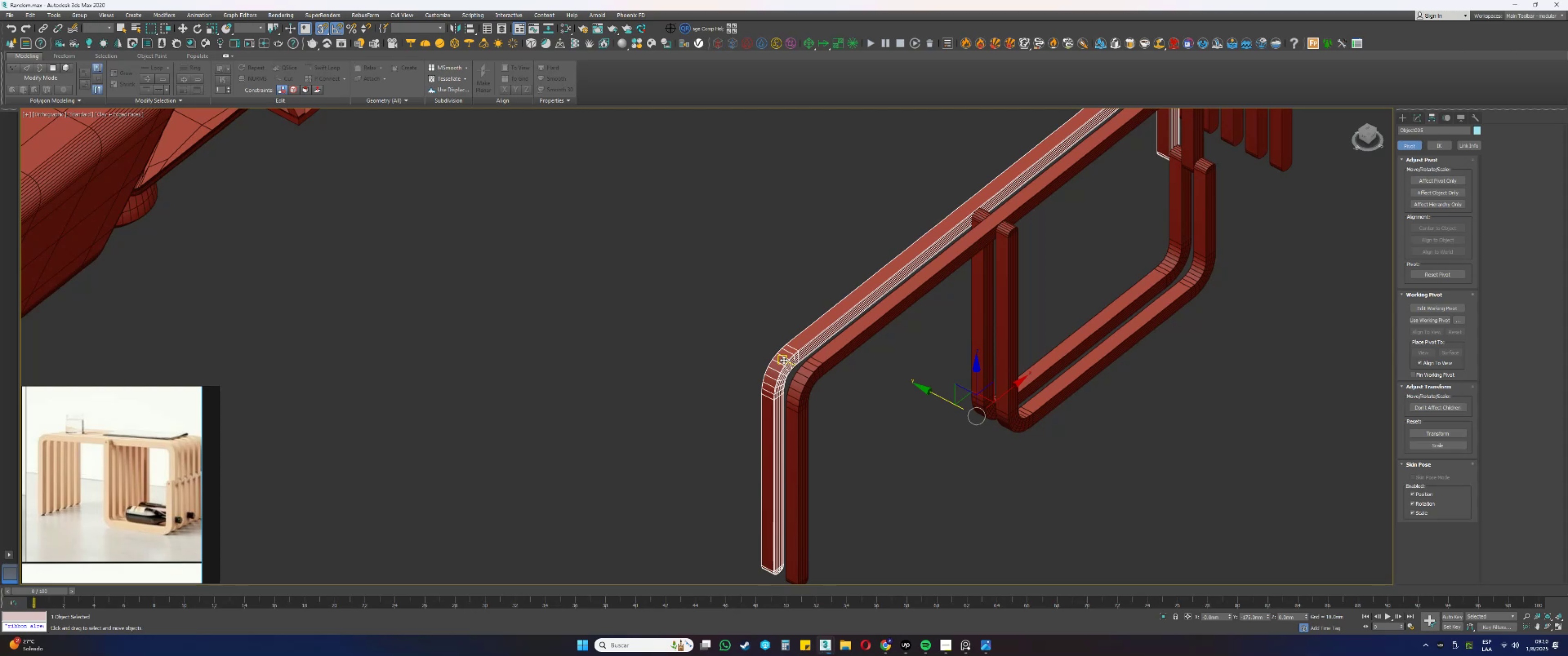 
wait(17.85)
 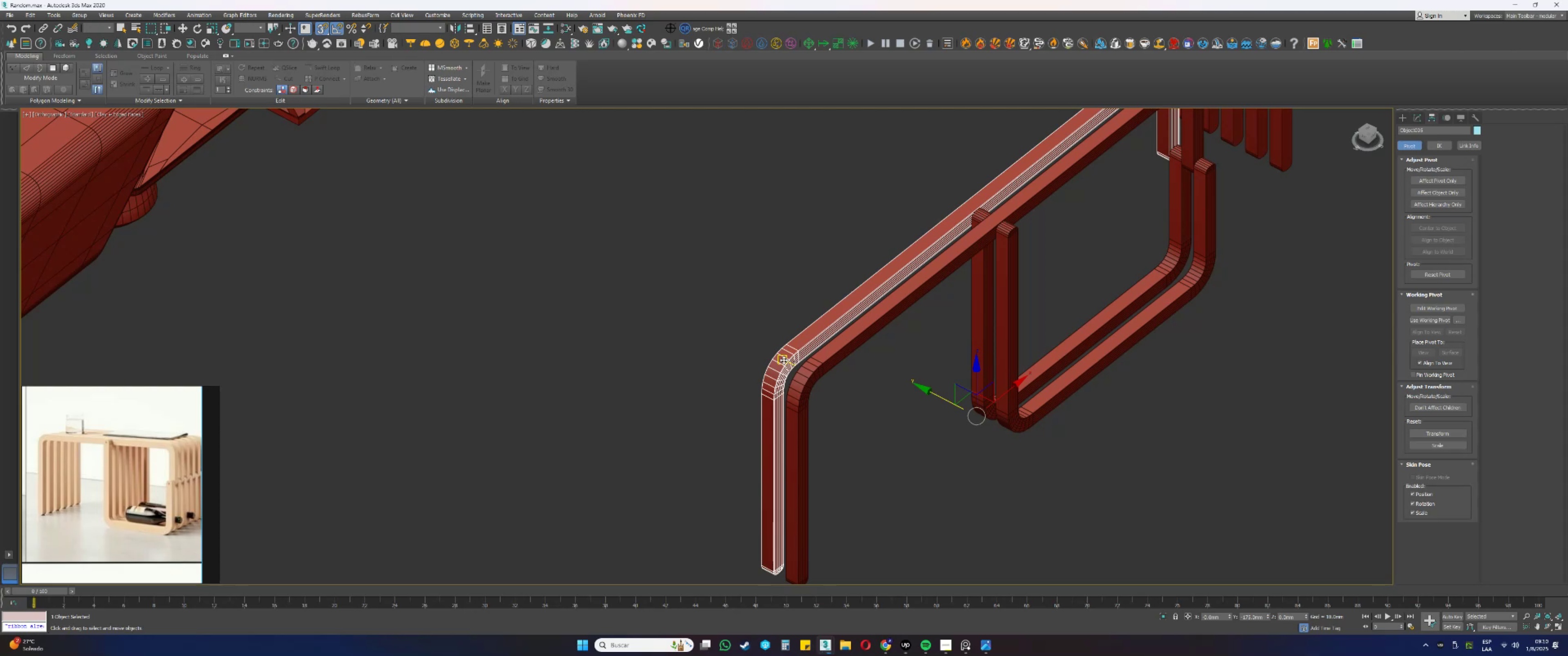 
left_click([979, 284])
 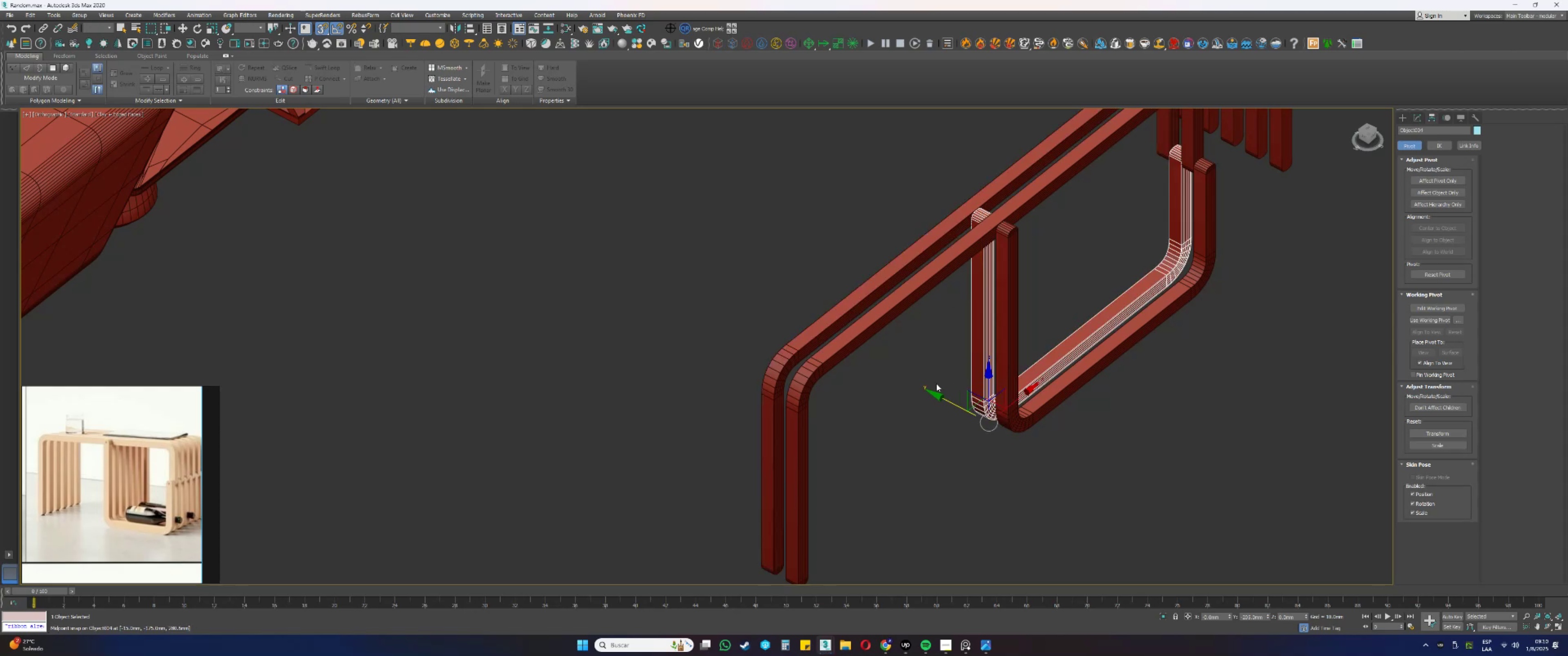 
hold_key(key=ShiftLeft, duration=0.36)
left_click_drag(start_coordinate=[942, 398], to_coordinate=[781, 338])
 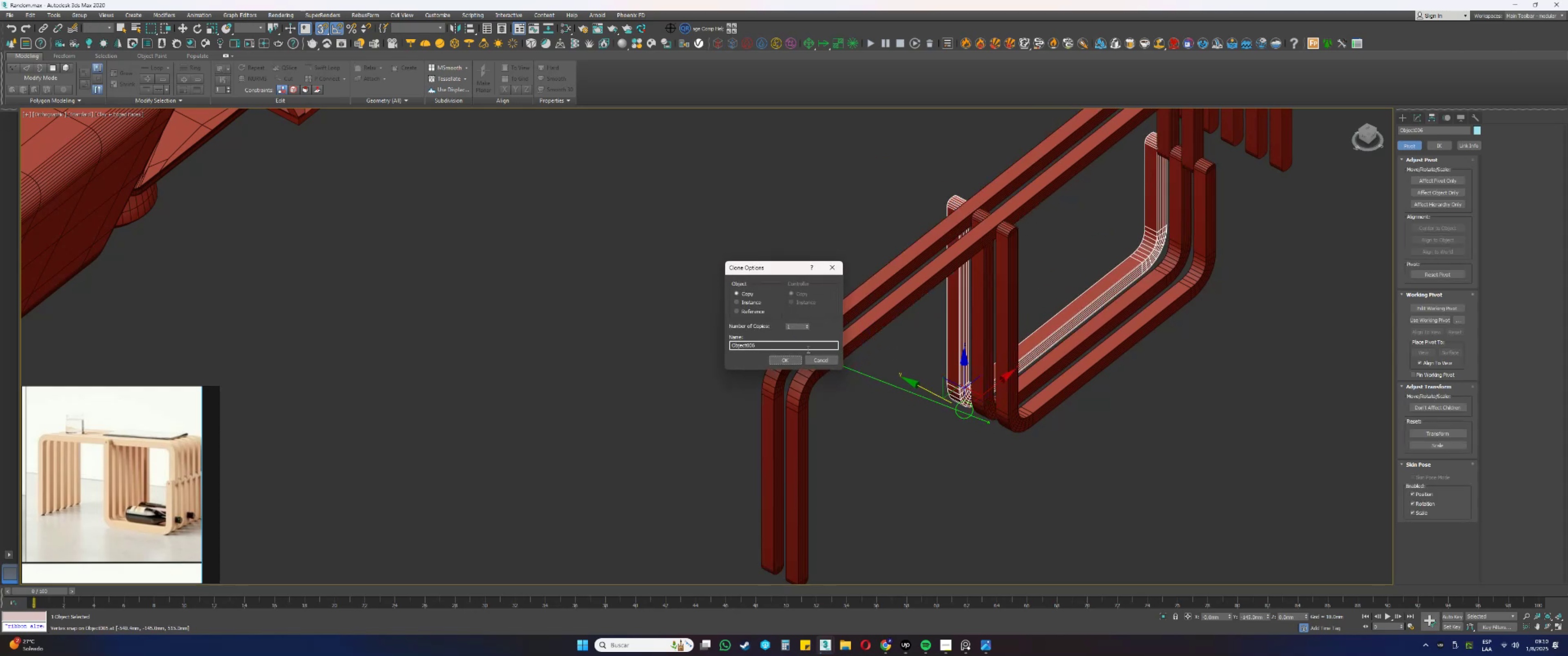 
left_click([790, 359])
 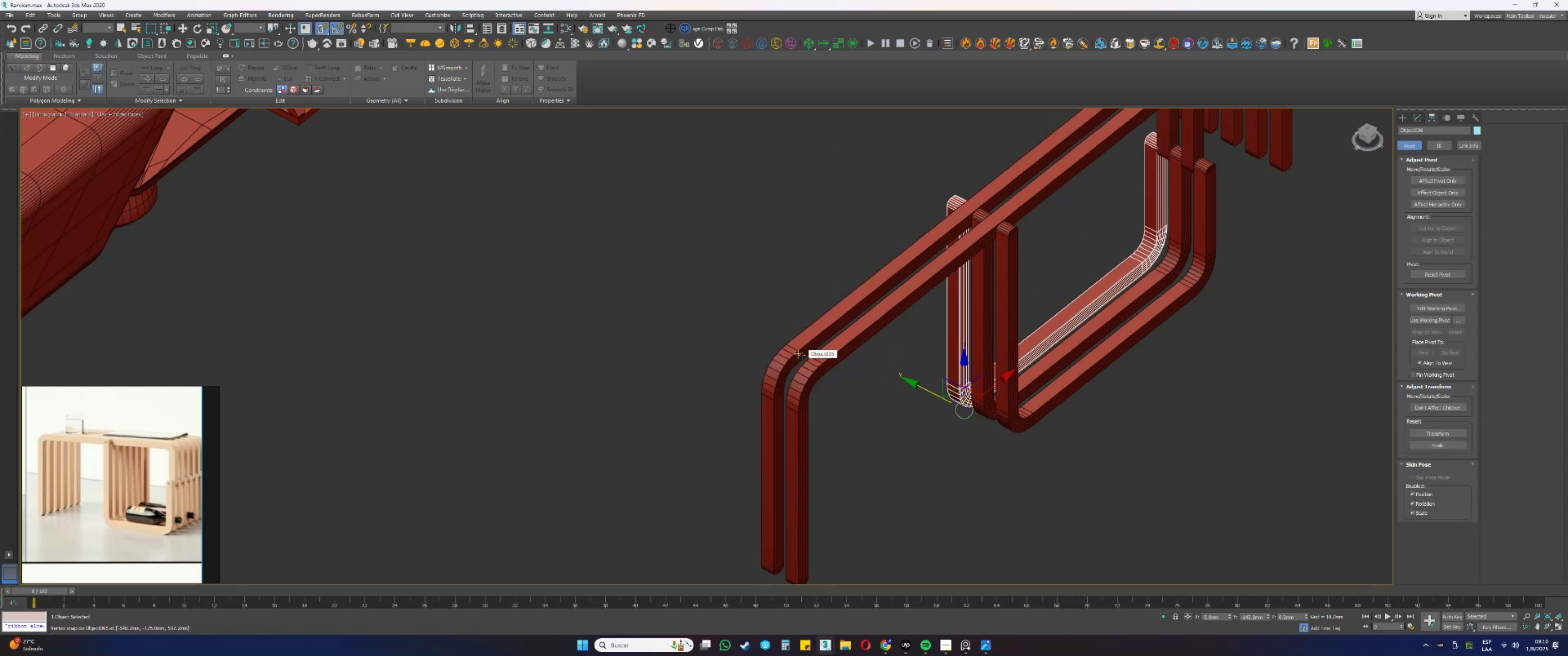 
wait(8.75)
 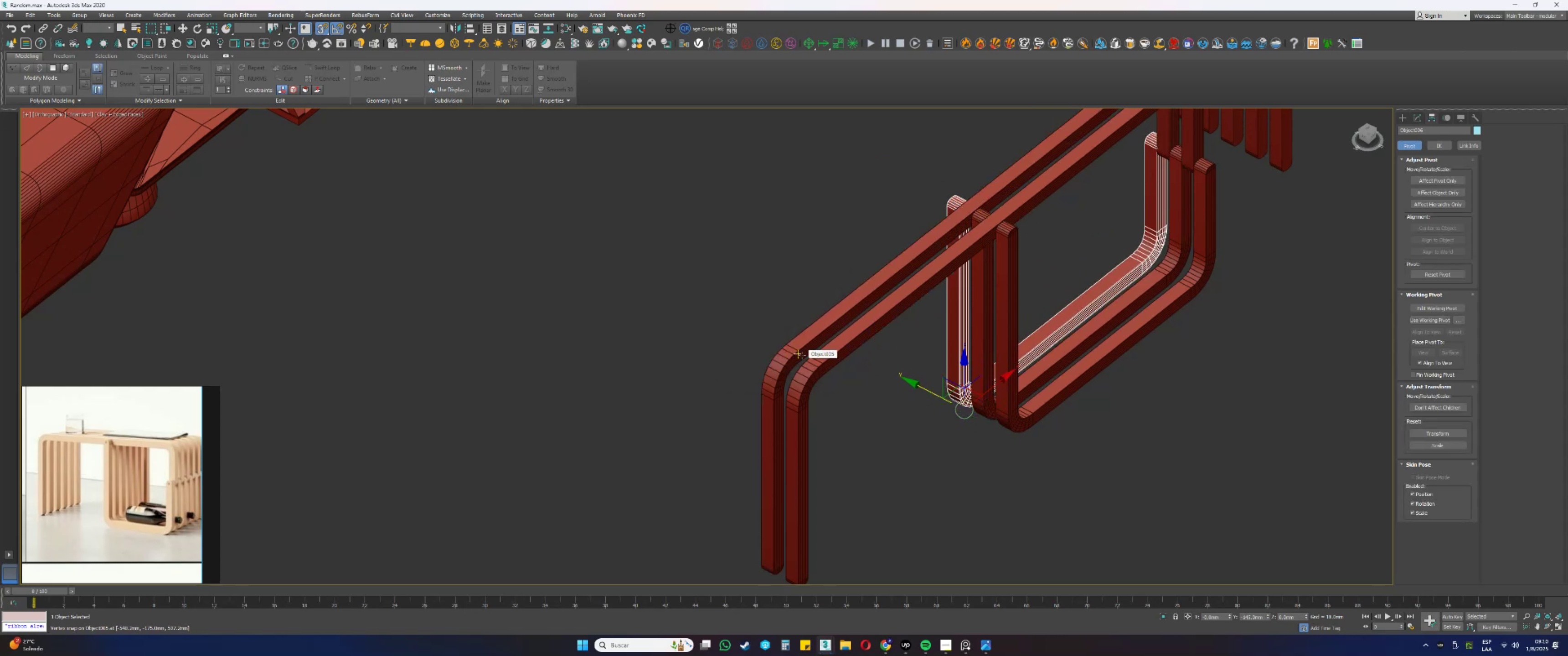 
left_click([951, 256])
 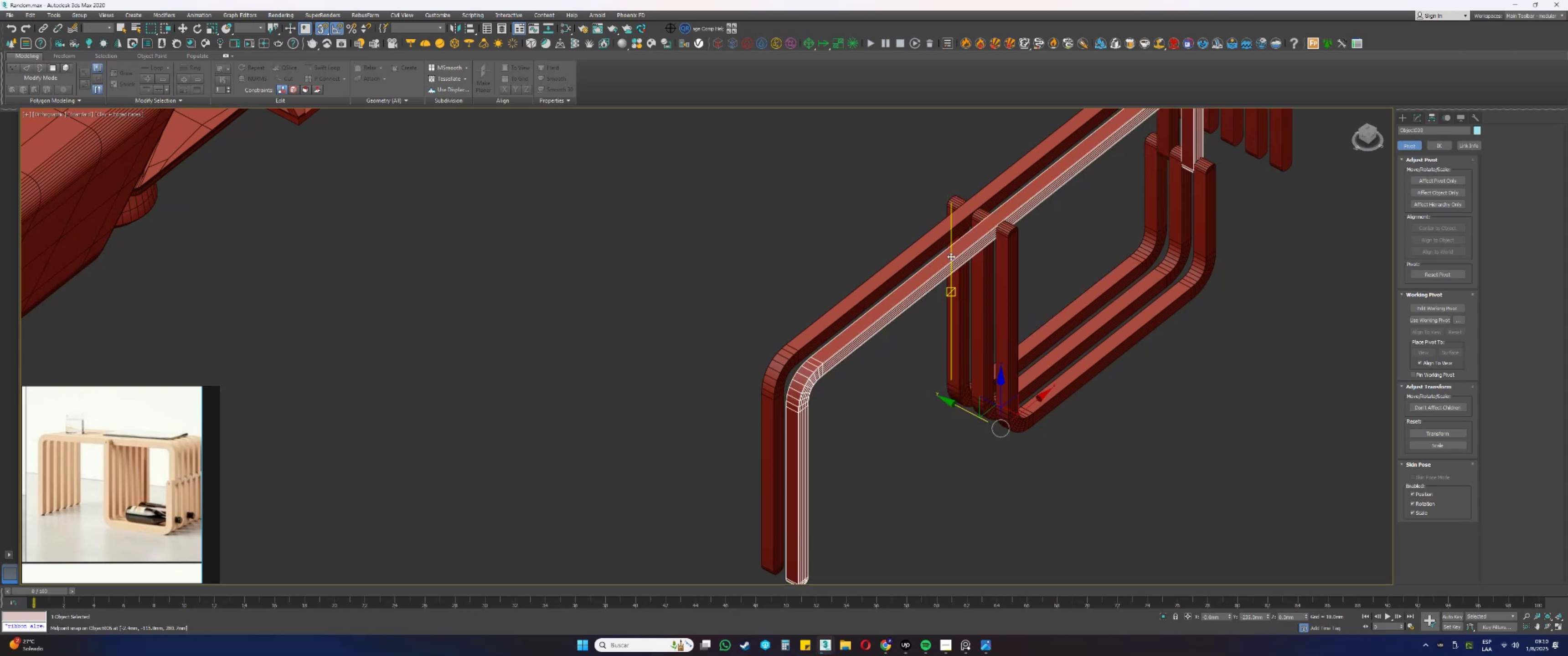 
hold_key(key=ShiftLeft, duration=0.57)
left_click_drag(start_coordinate=[960, 408], to_coordinate=[943, 383])
 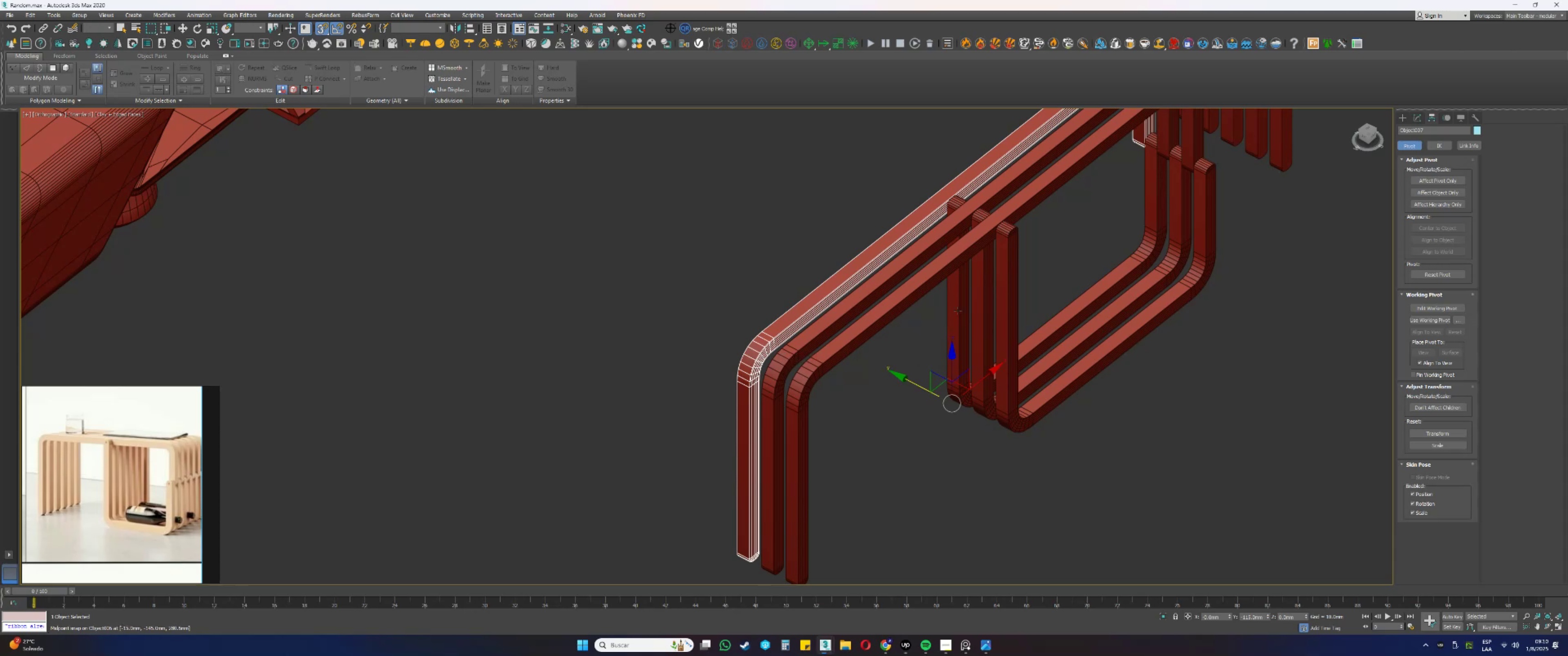 
wait(5.62)
 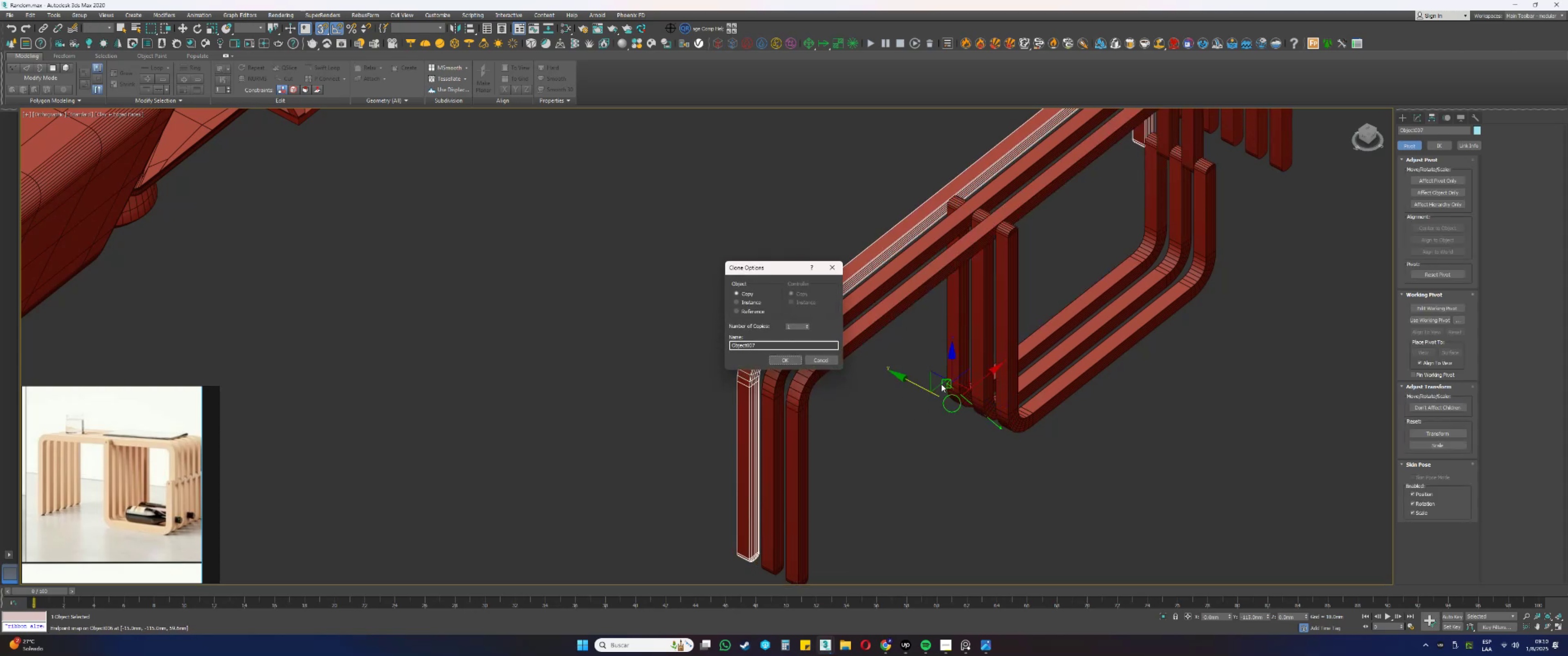 
left_click([959, 284])
 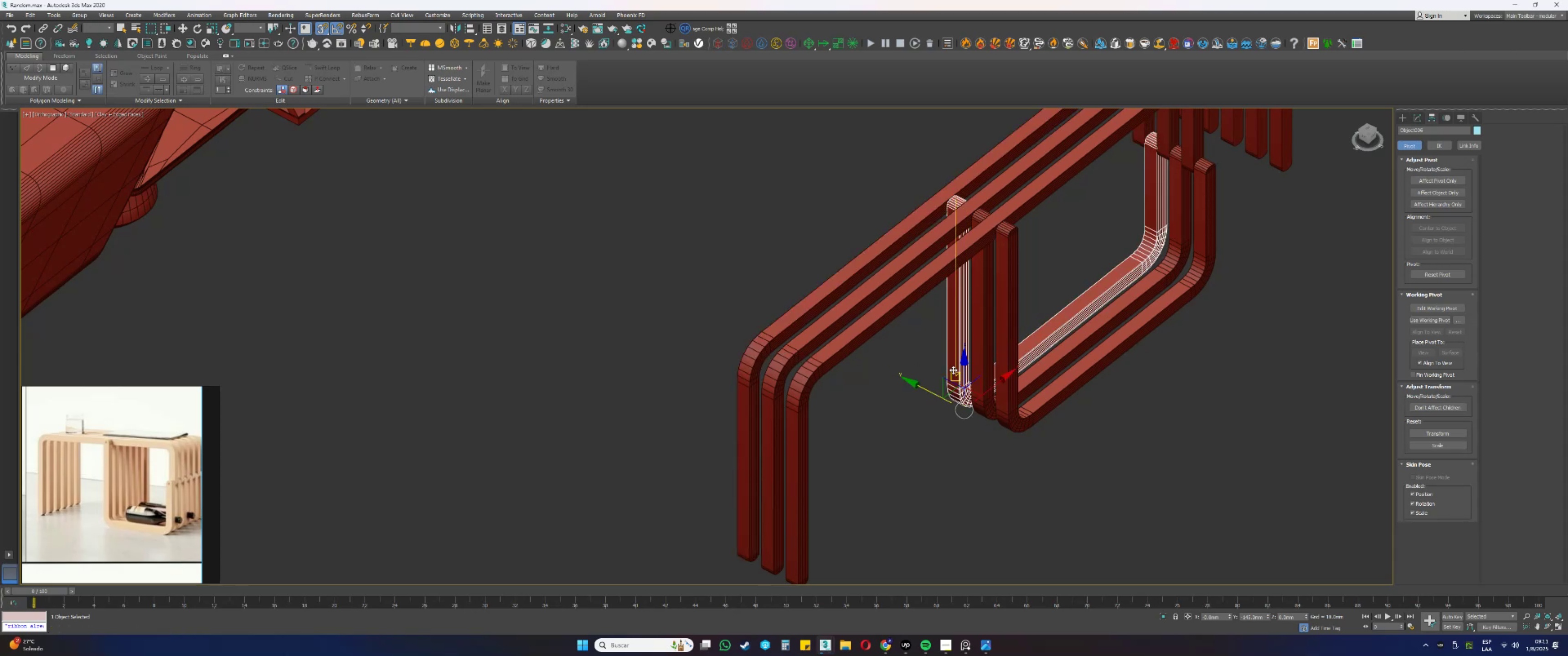 
hold_key(key=ShiftLeft, duration=0.38)
left_click_drag(start_coordinate=[934, 394], to_coordinate=[742, 341])
 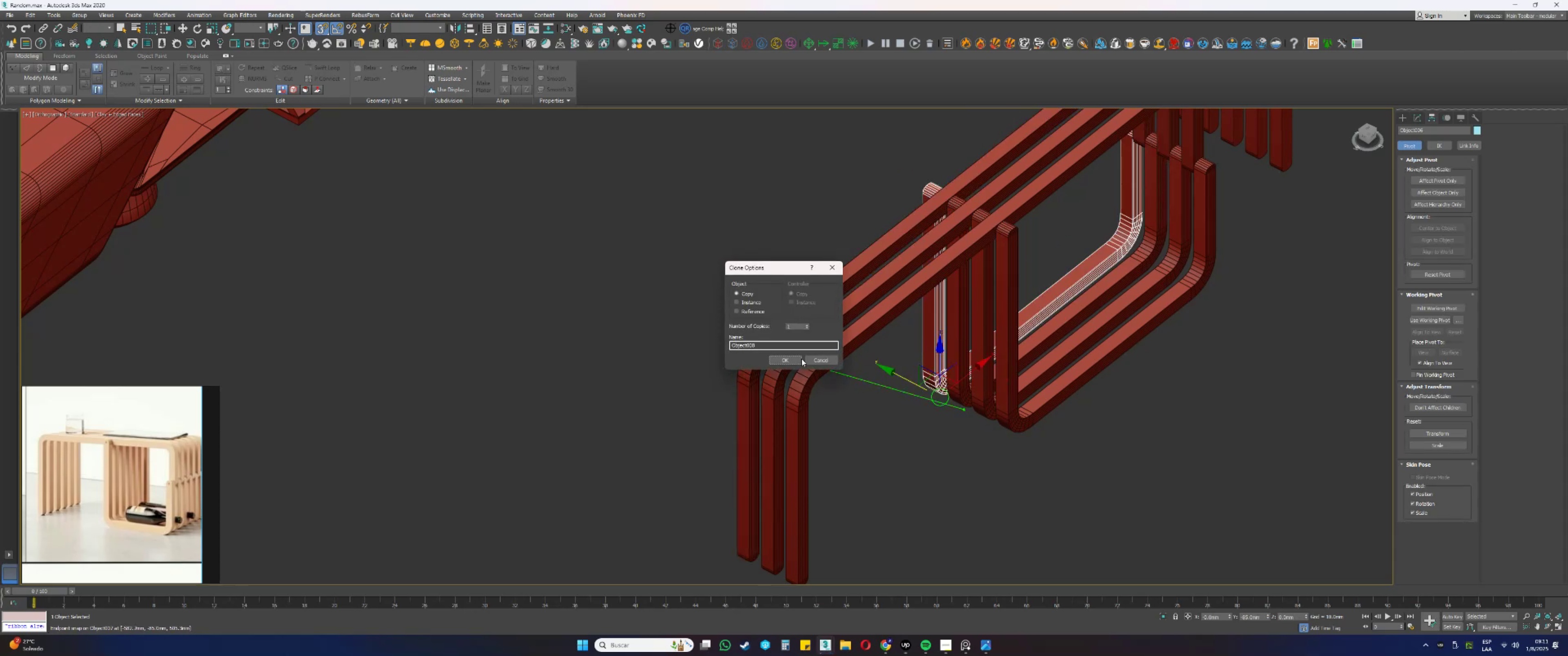 
left_click([794, 361])
 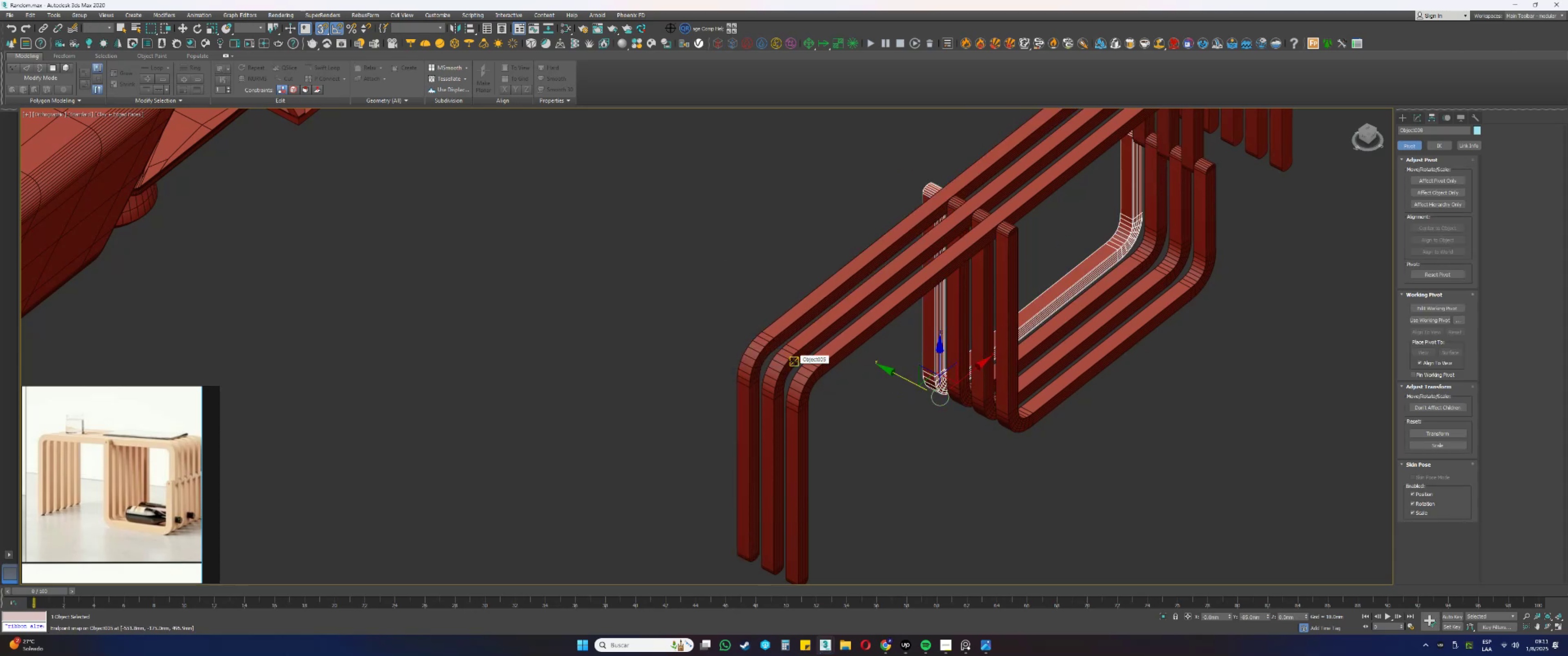 
wait(8.68)
 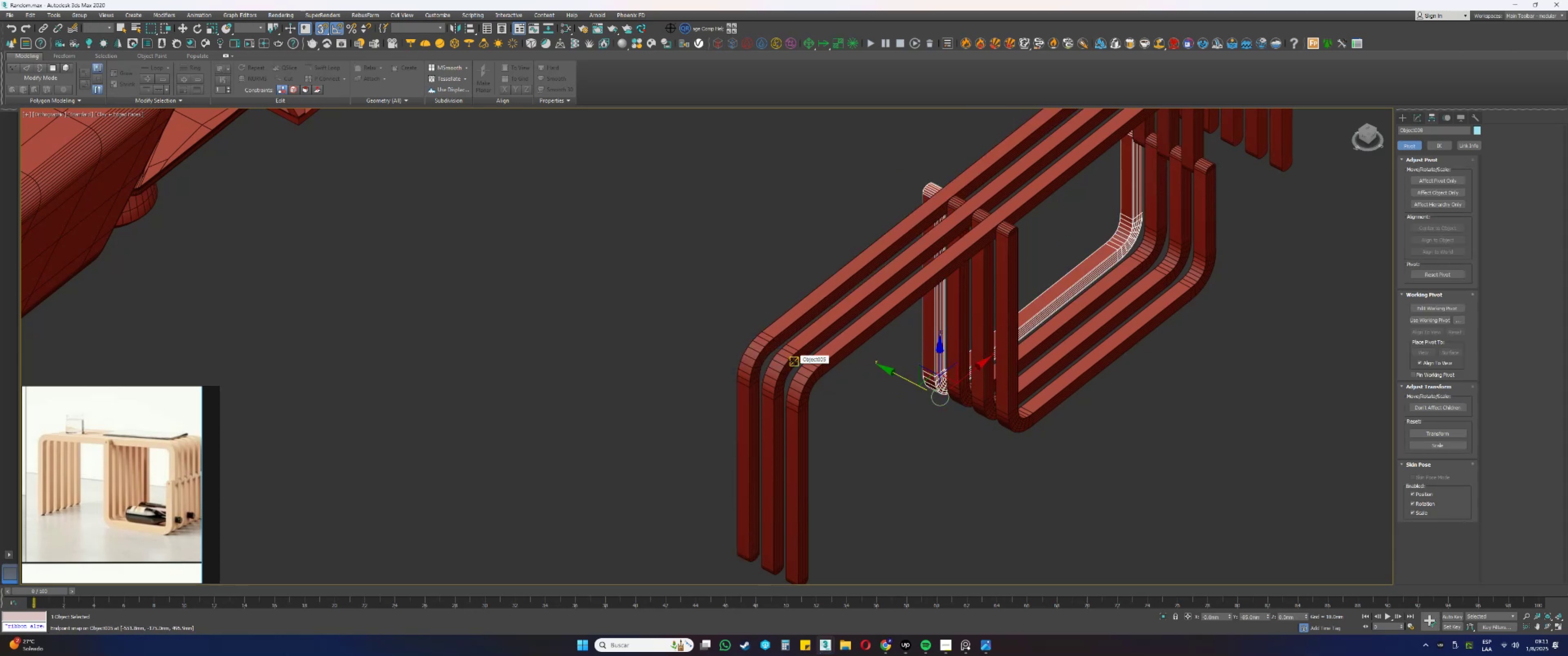 
hold_key(key=ShiftLeft, duration=0.51)
left_click_drag(start_coordinate=[952, 406], to_coordinate=[932, 176])
 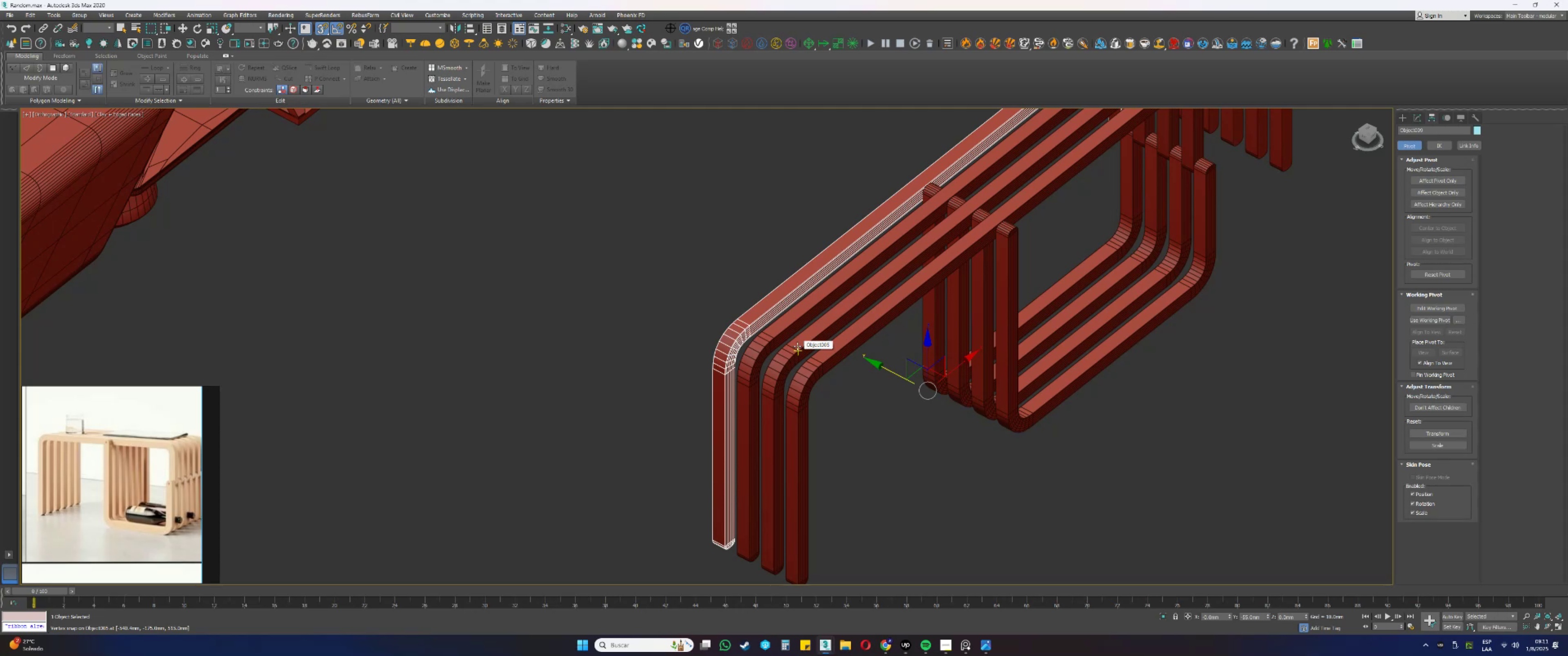 
wait(14.9)
 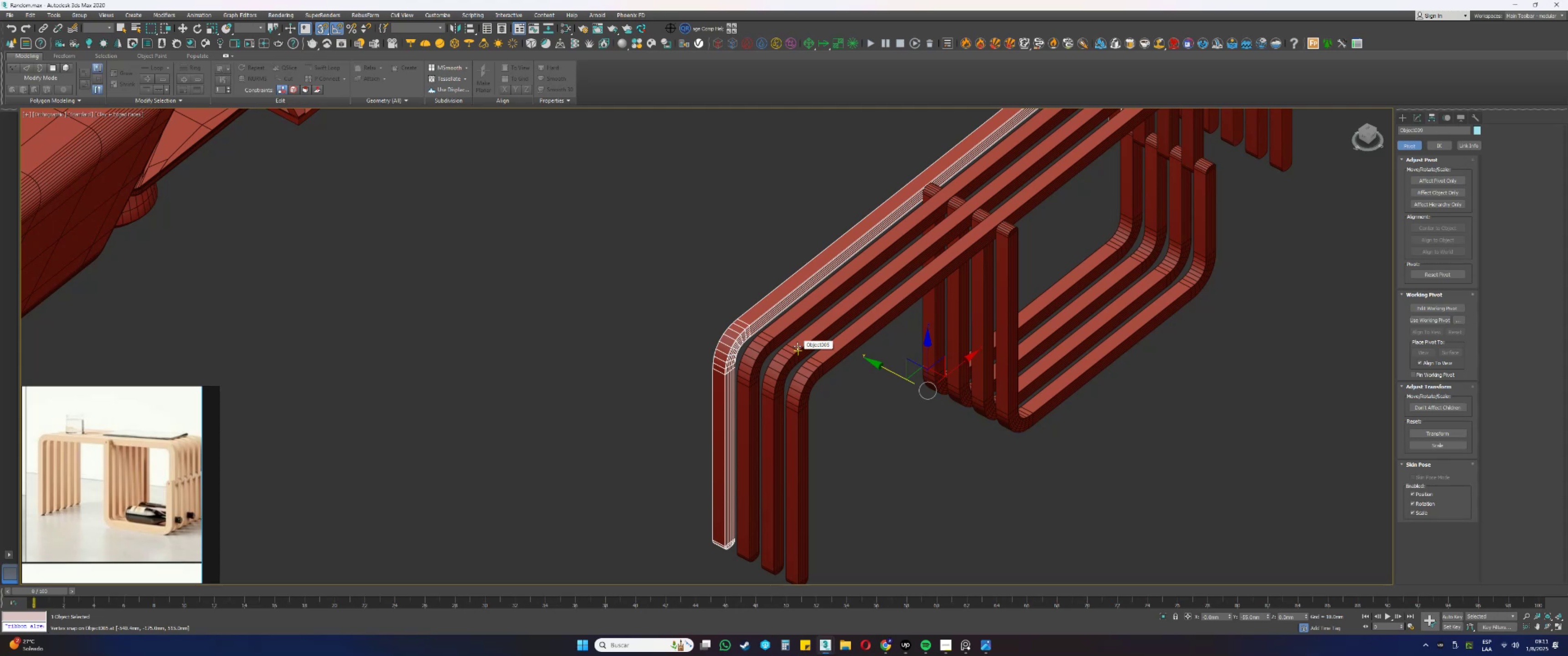 
left_click([937, 317])
 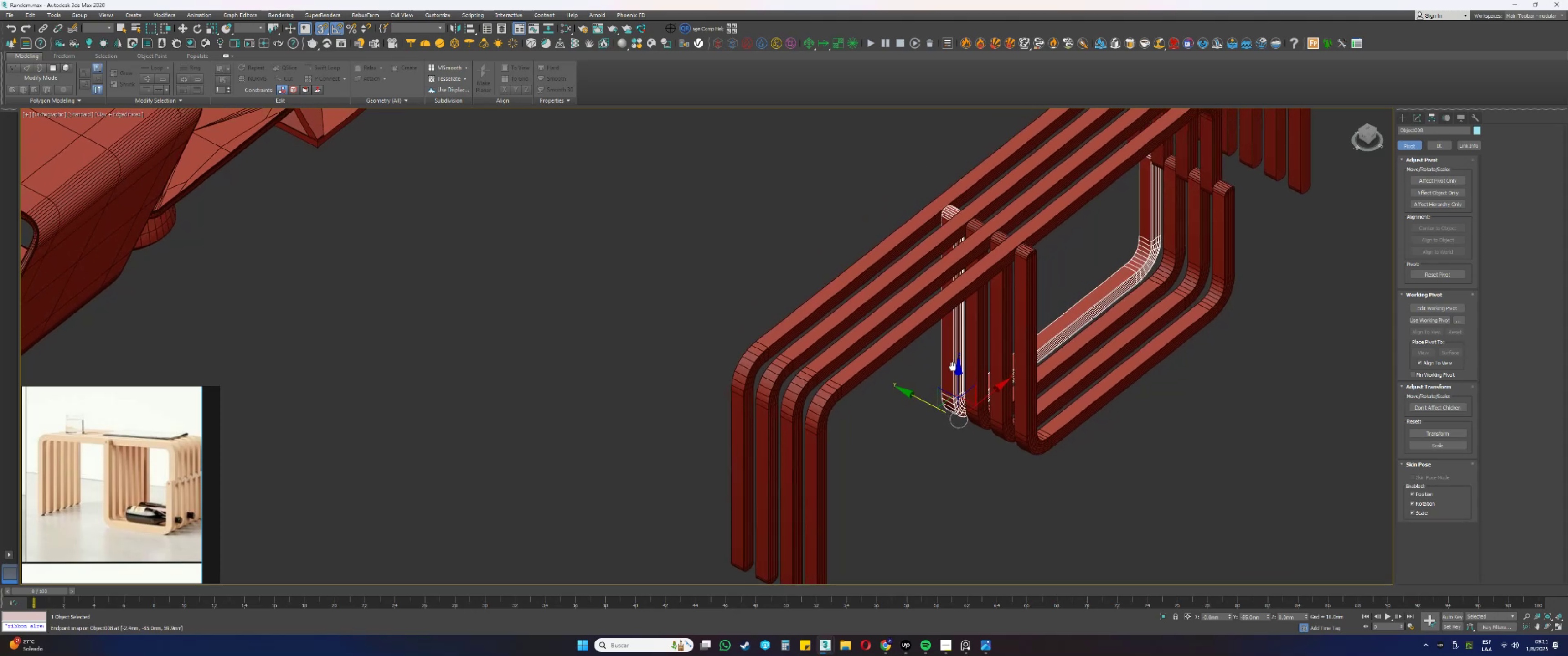 
hold_key(key=ShiftLeft, duration=0.45)
left_click_drag(start_coordinate=[929, 405], to_coordinate=[752, 340])
 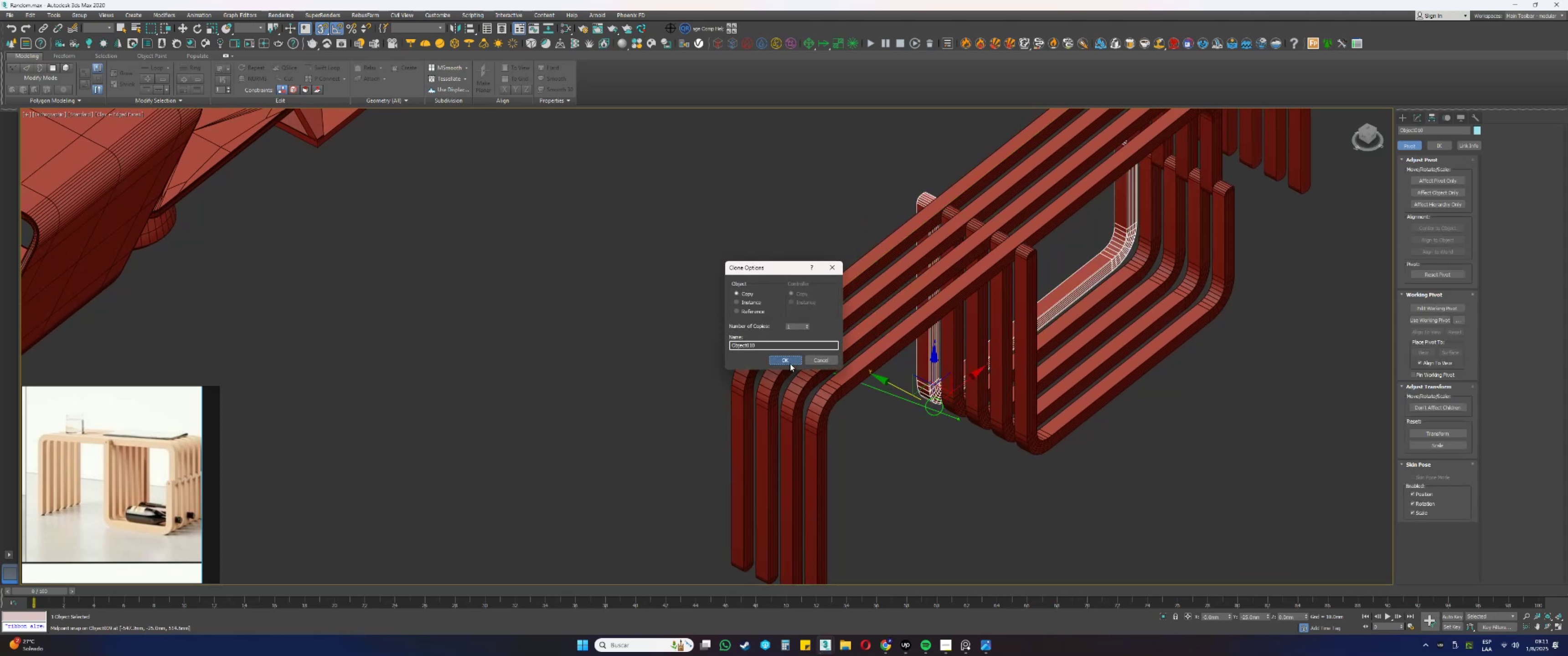 
double_click([779, 362])
 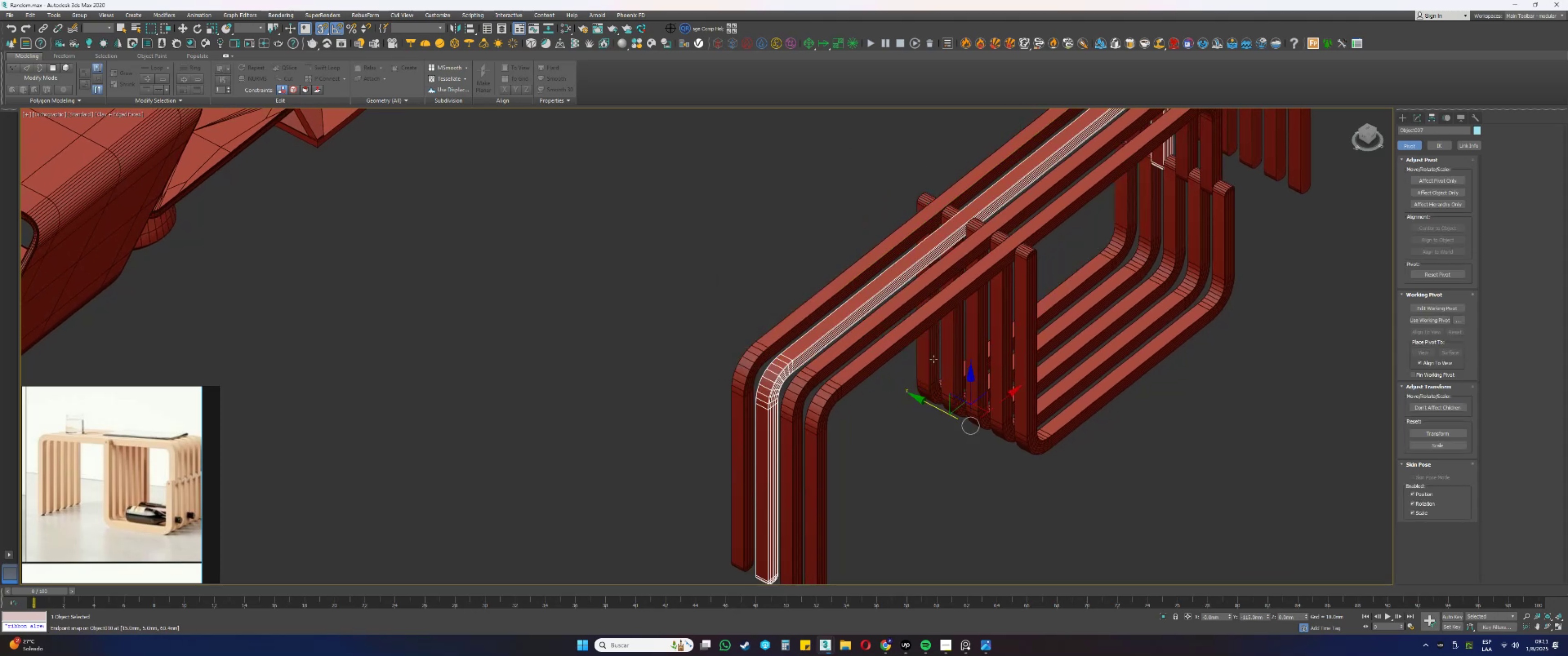 
hold_key(key=ShiftLeft, duration=0.49)
left_click_drag(start_coordinate=[934, 405], to_coordinate=[915, 200])
 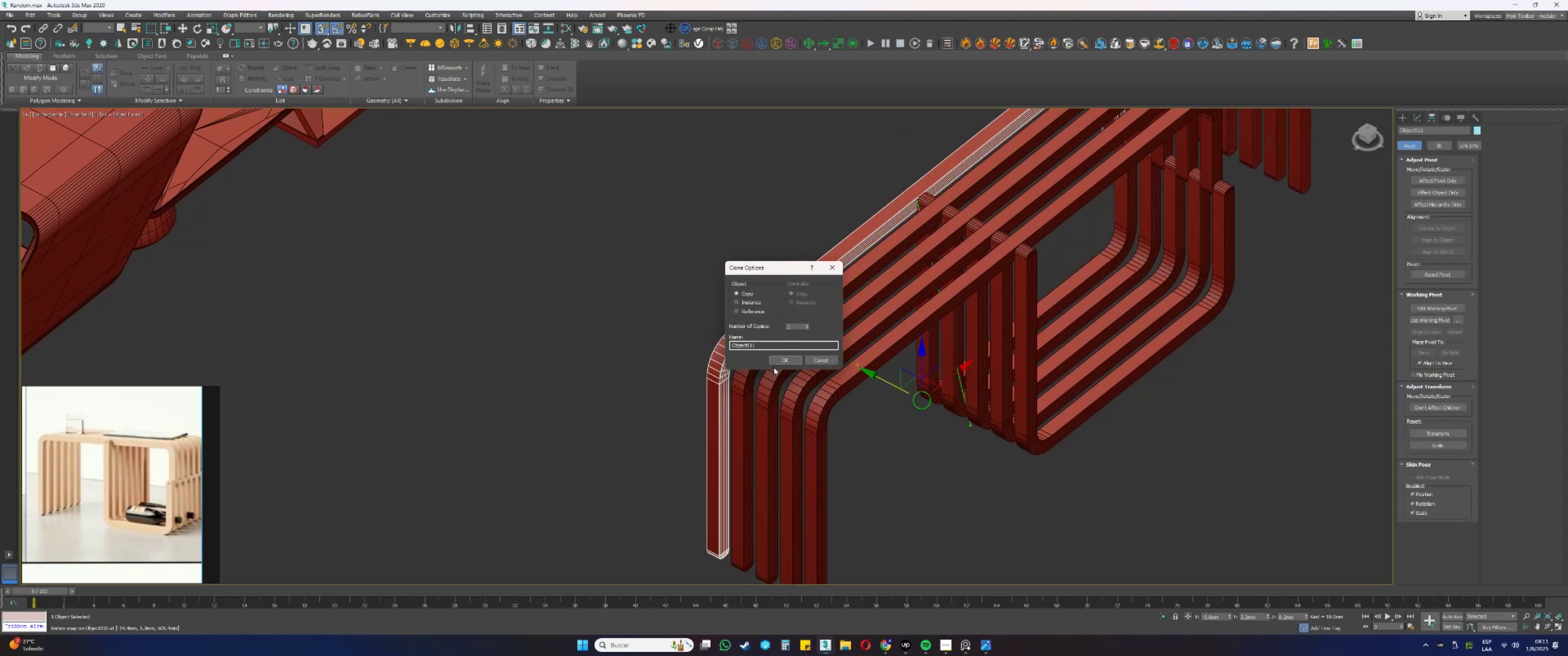 
left_click([779, 364])
 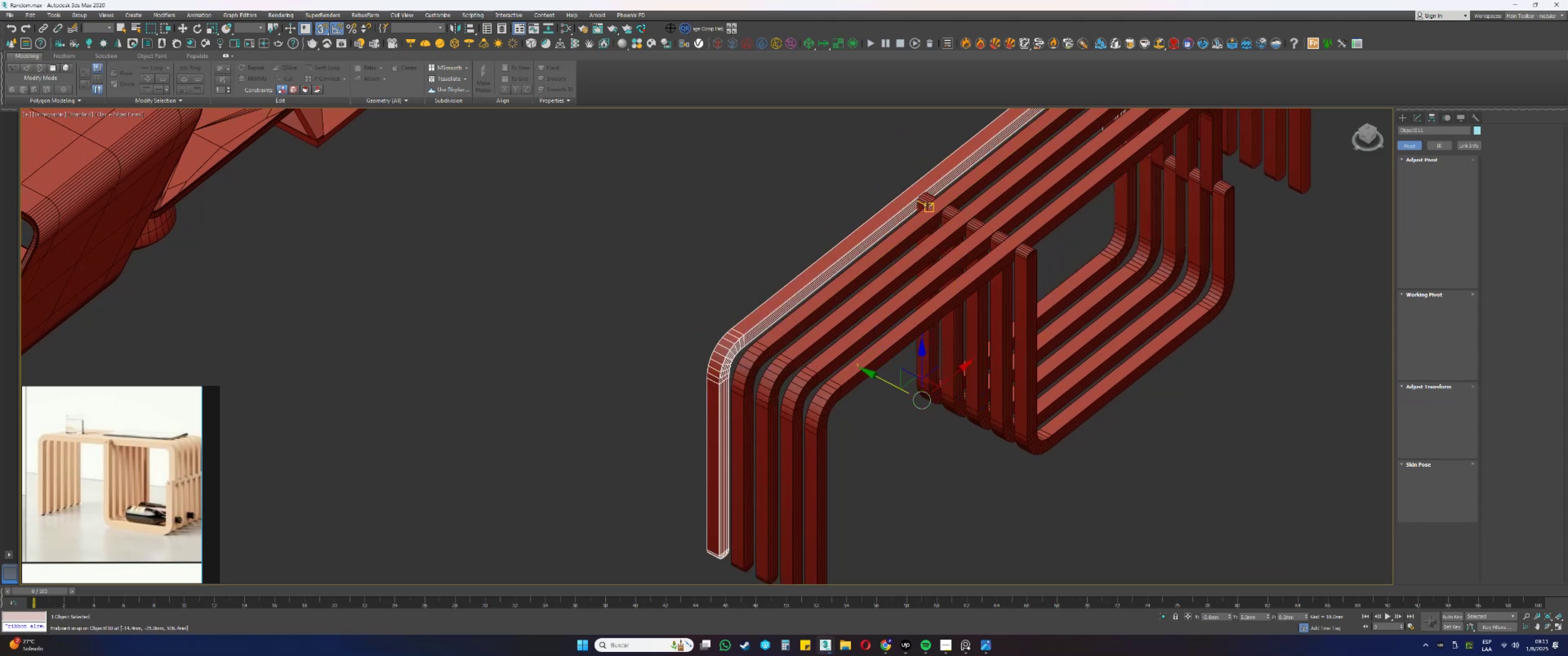 
left_click([925, 203])
 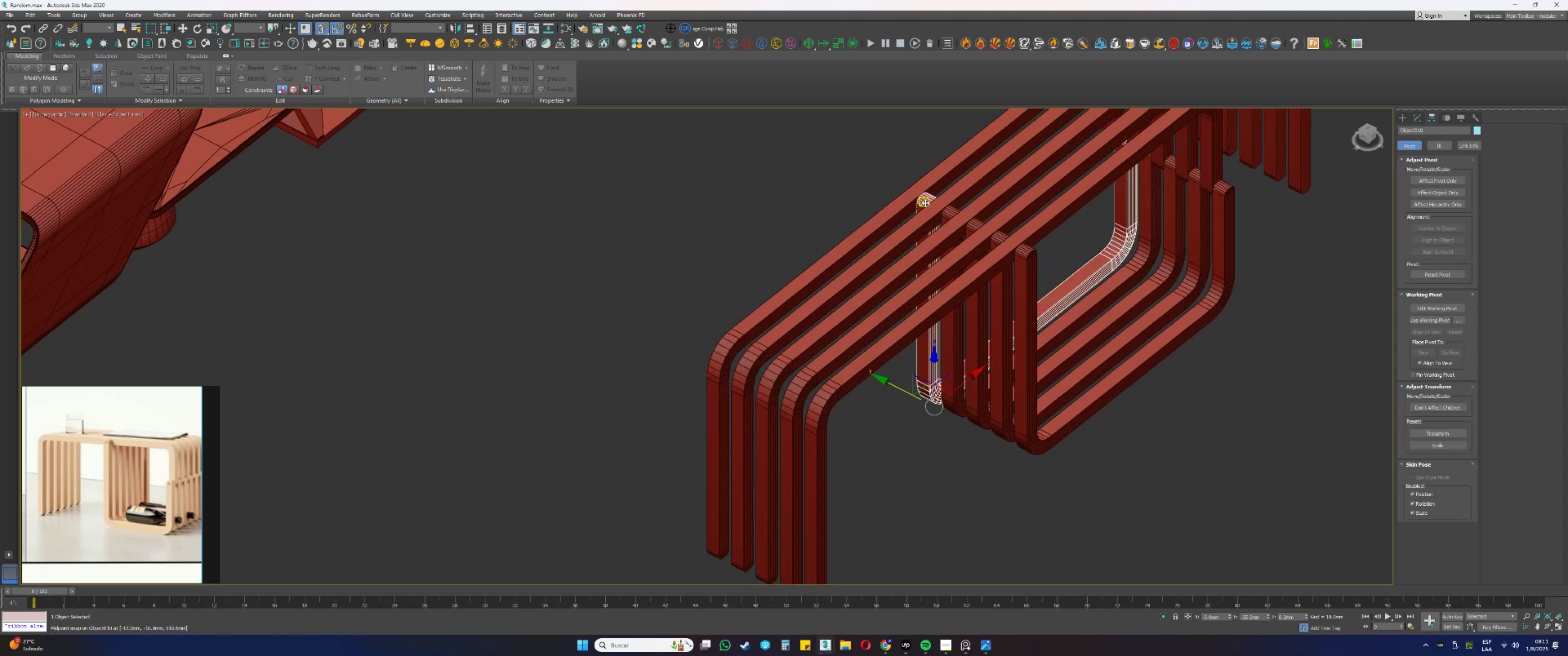 
hold_key(key=ShiftLeft, duration=0.48)
left_click_drag(start_coordinate=[890, 386], to_coordinate=[706, 342])
 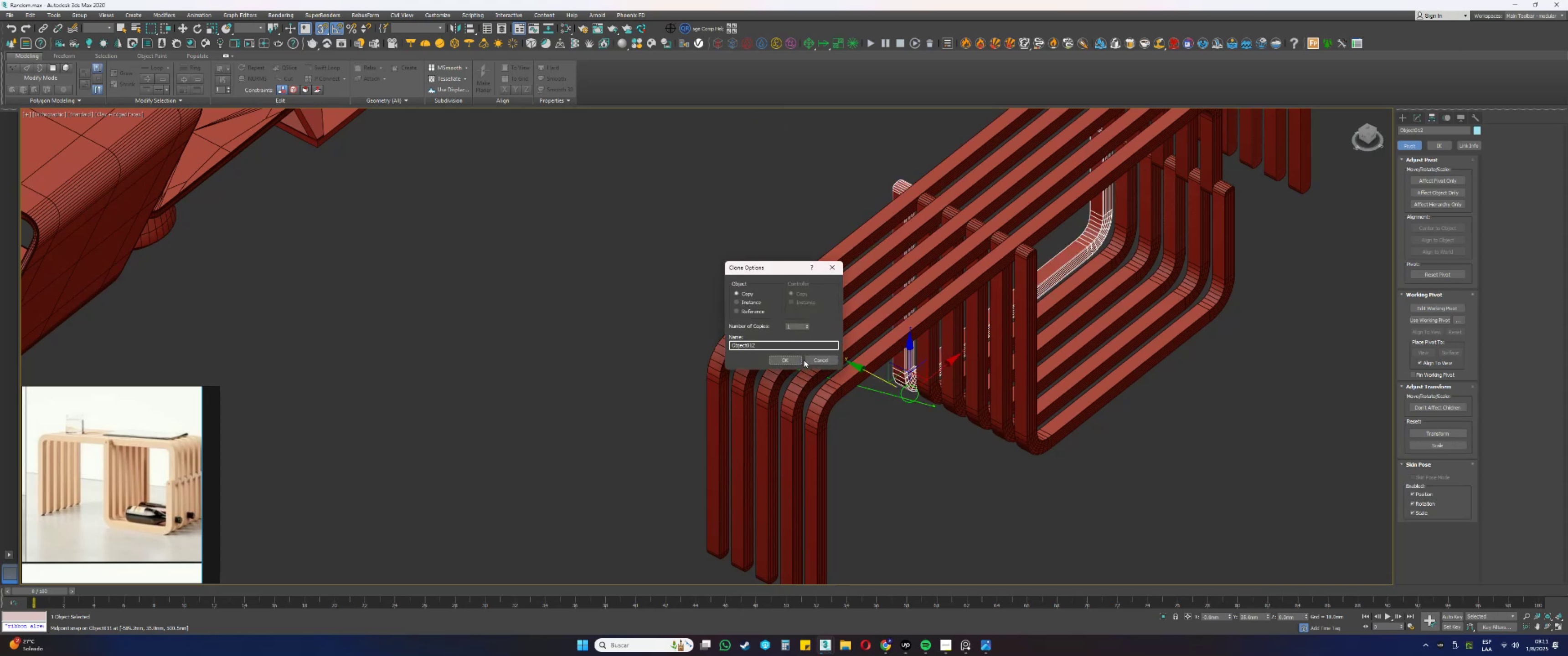 
left_click([793, 361])
 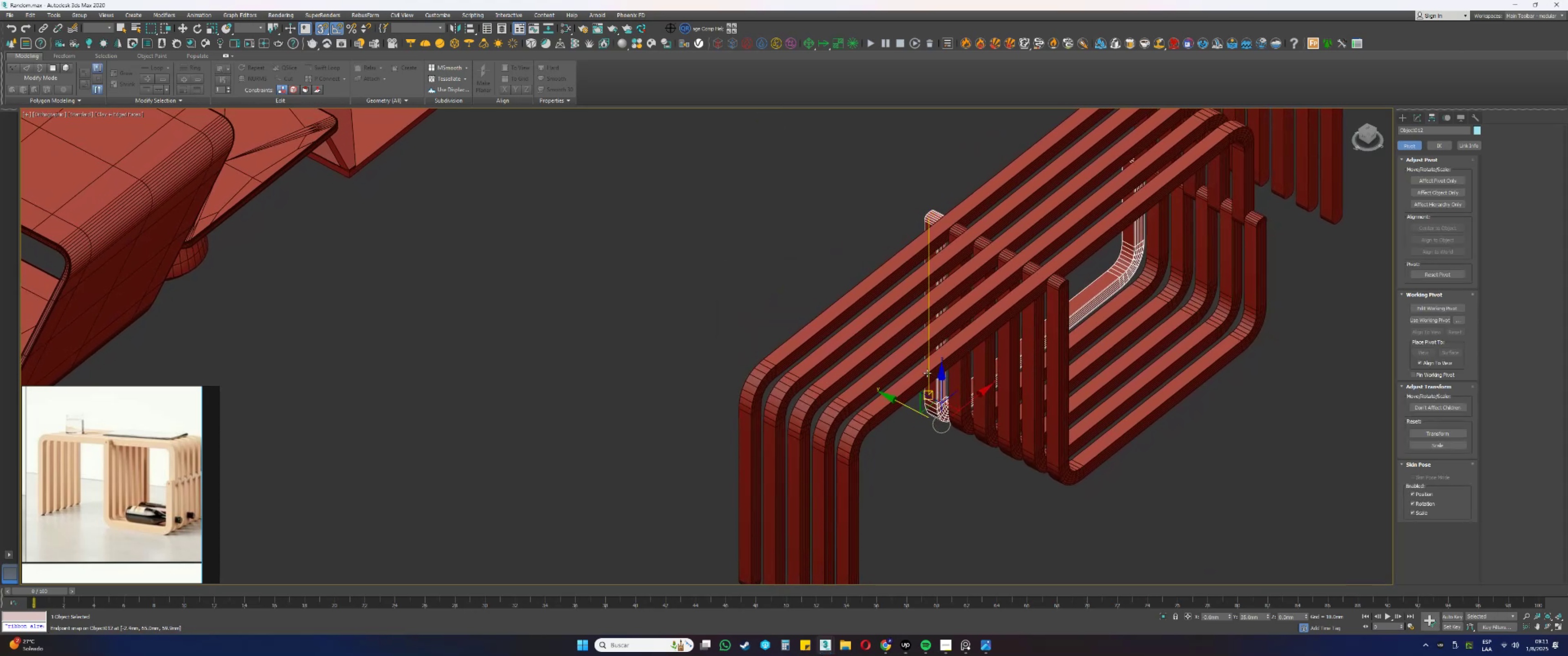 
wait(6.01)
 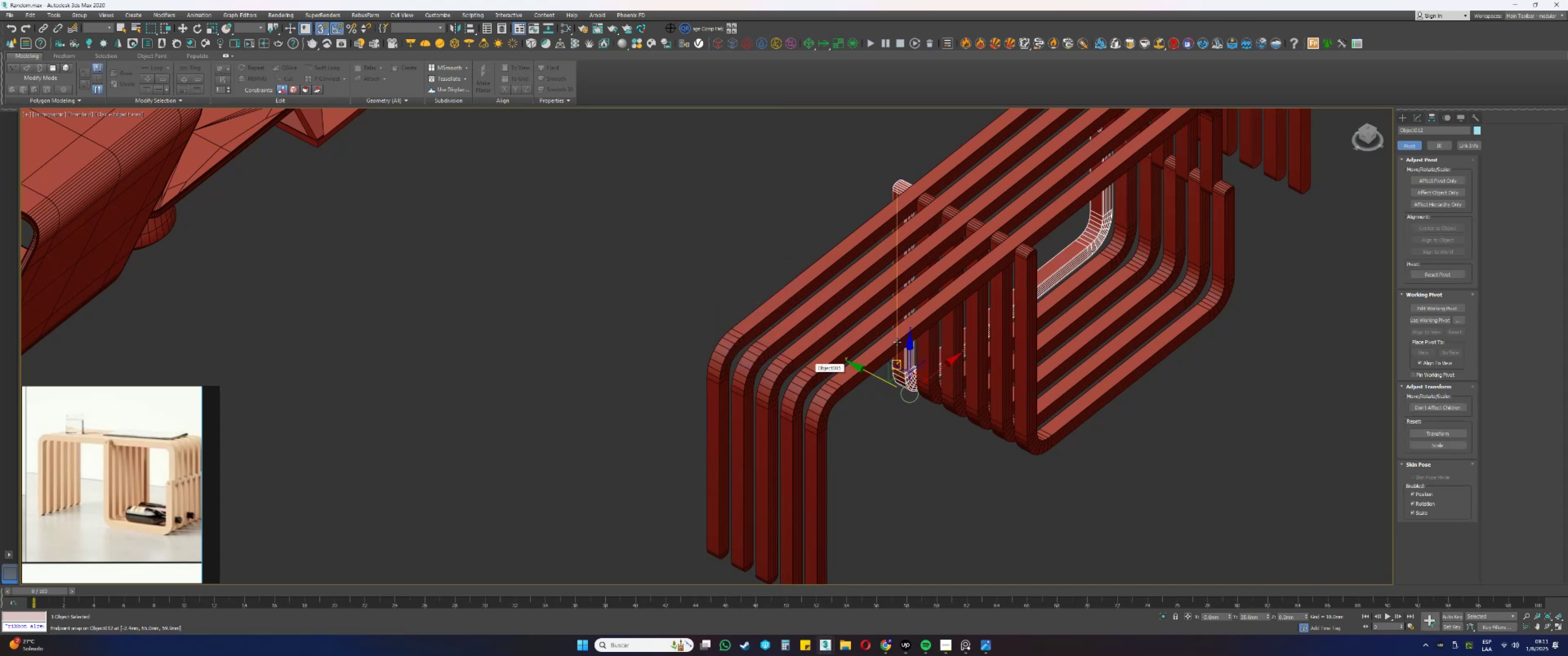 
left_click([908, 259])
 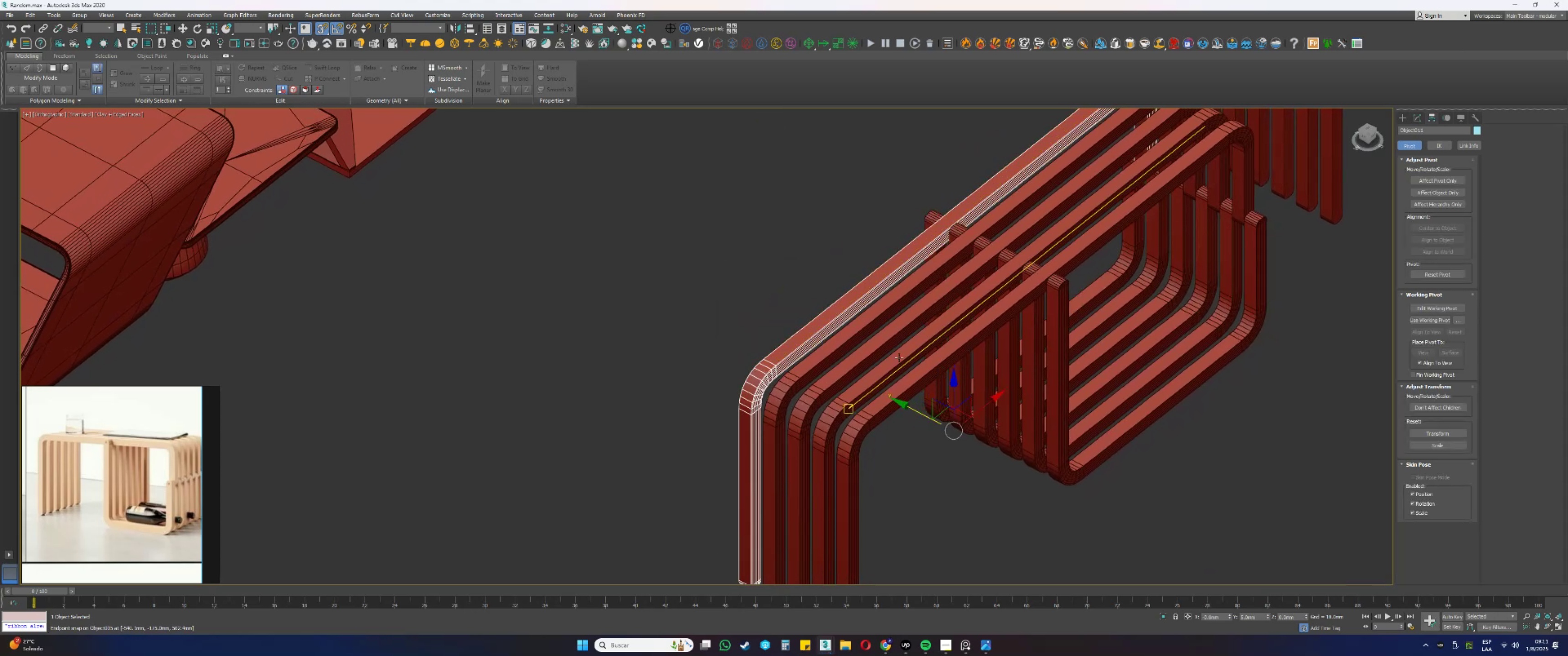 
hold_key(key=ShiftLeft, duration=0.48)
left_click_drag(start_coordinate=[910, 408], to_coordinate=[927, 212])
 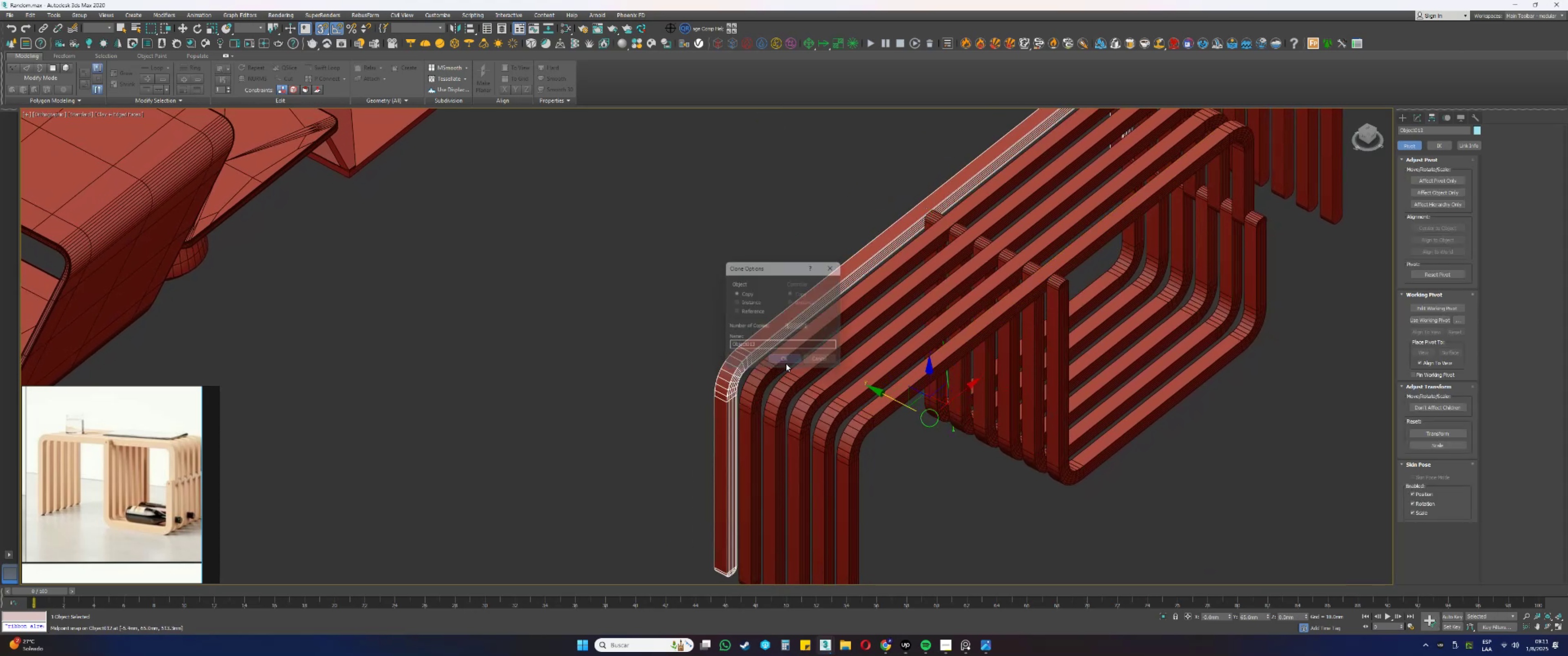 
left_click([784, 361])
 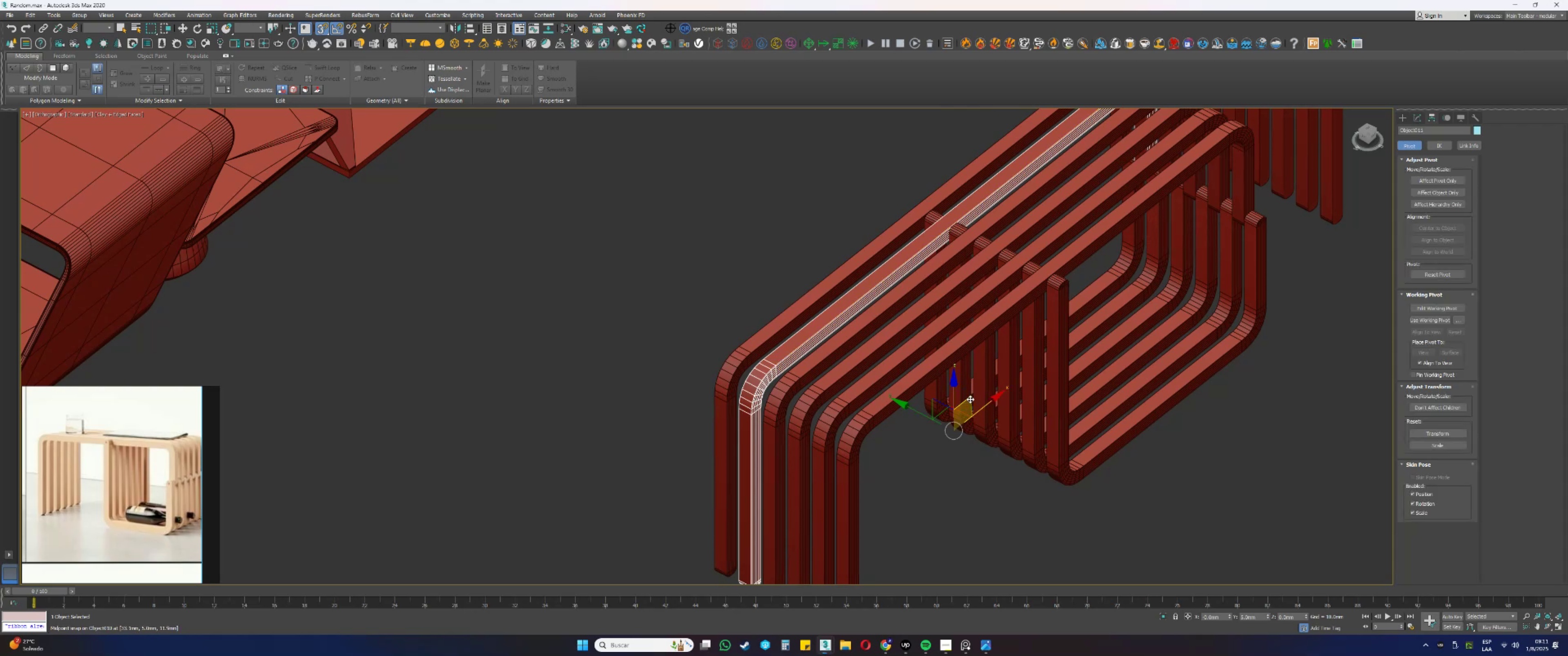 
double_click([967, 378])
 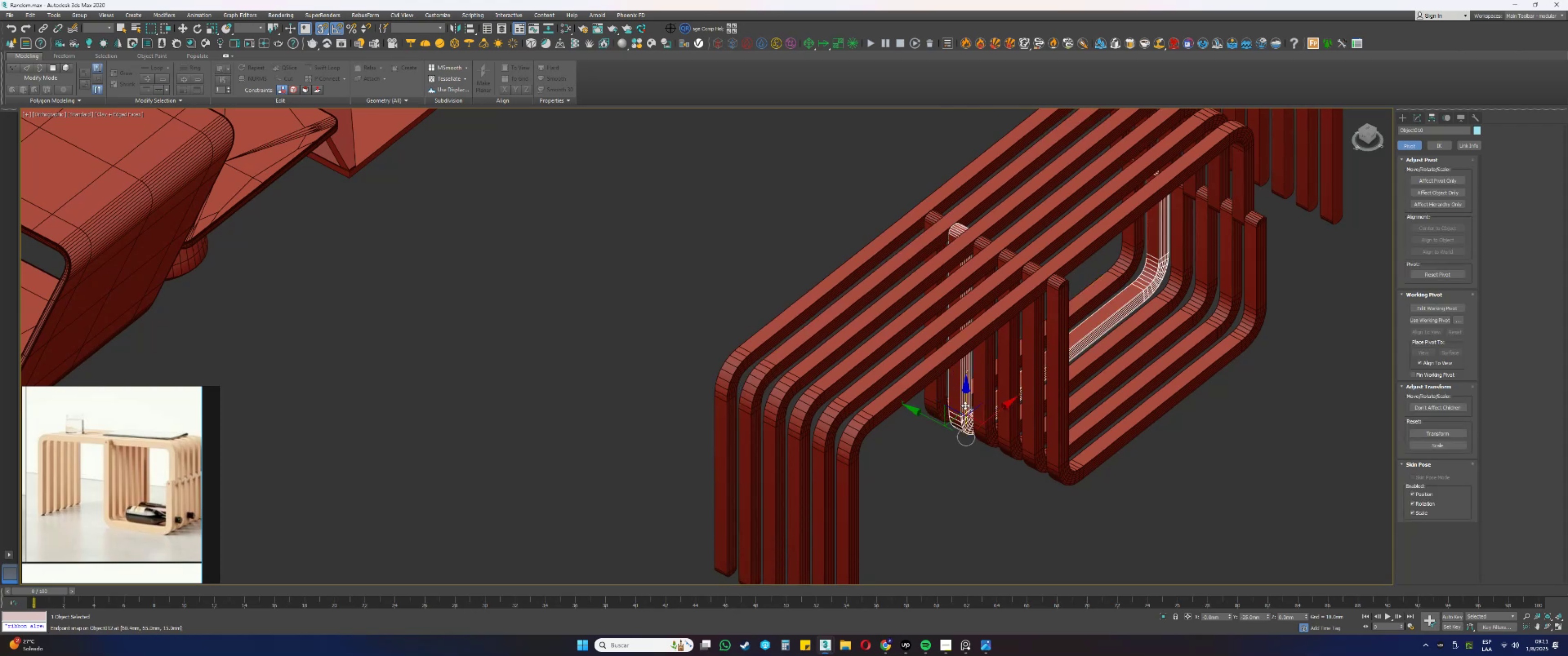 
hold_key(key=ShiftLeft, duration=0.57)
left_click_drag(start_coordinate=[929, 417], to_coordinate=[720, 354])
 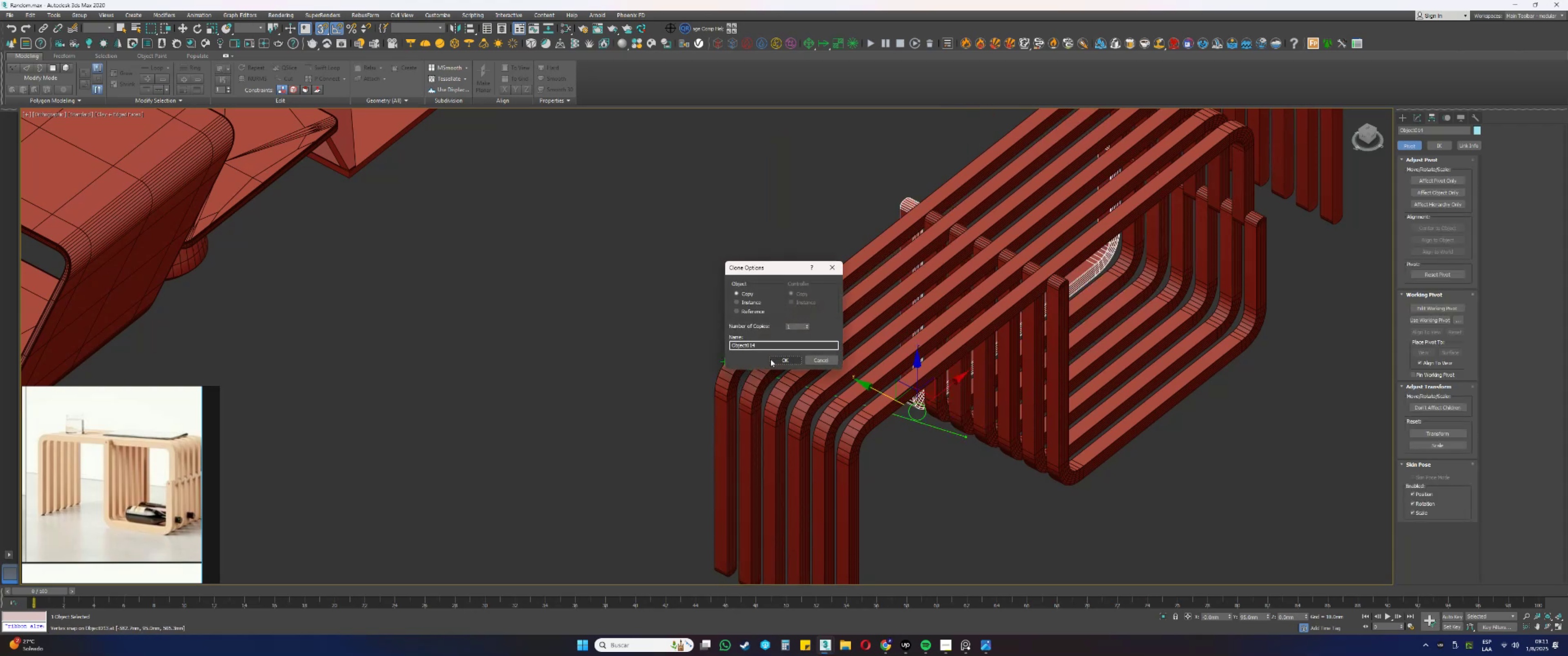 
left_click([782, 357])
 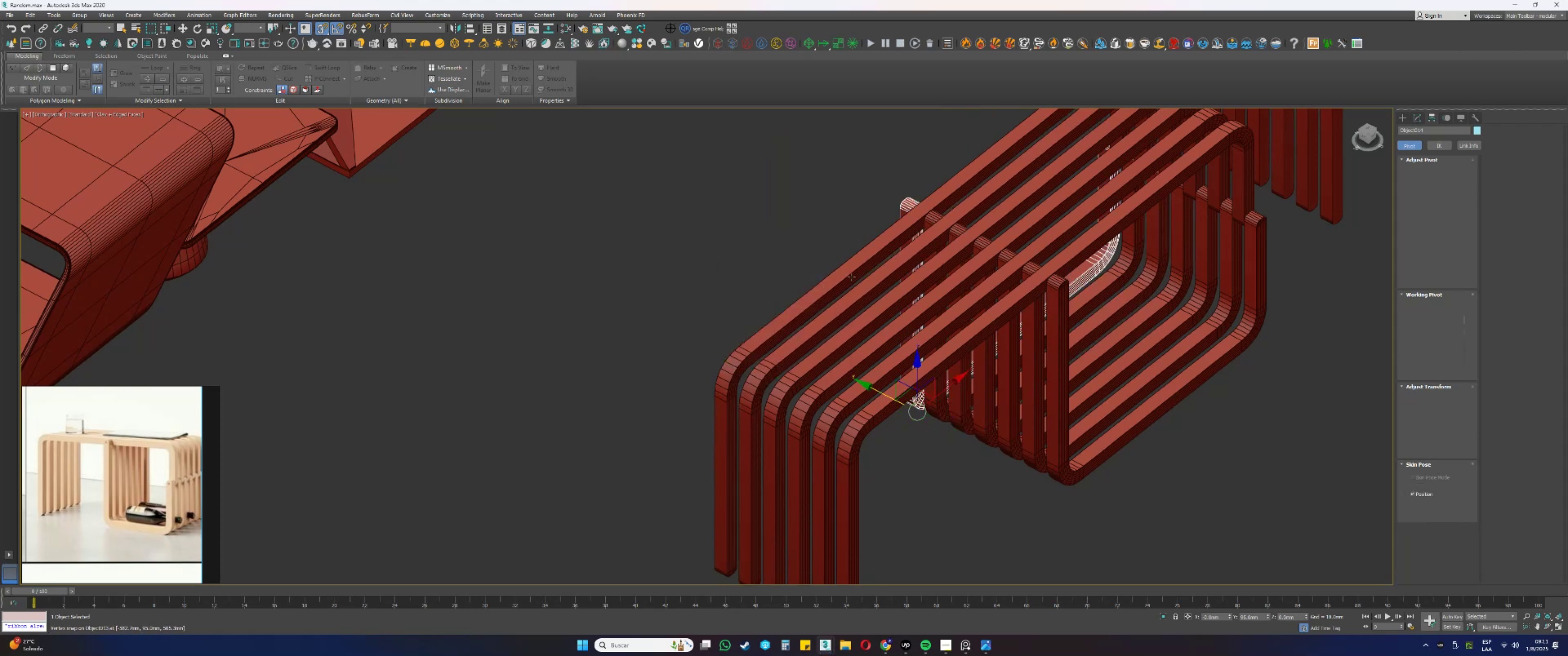 
left_click([847, 275])
 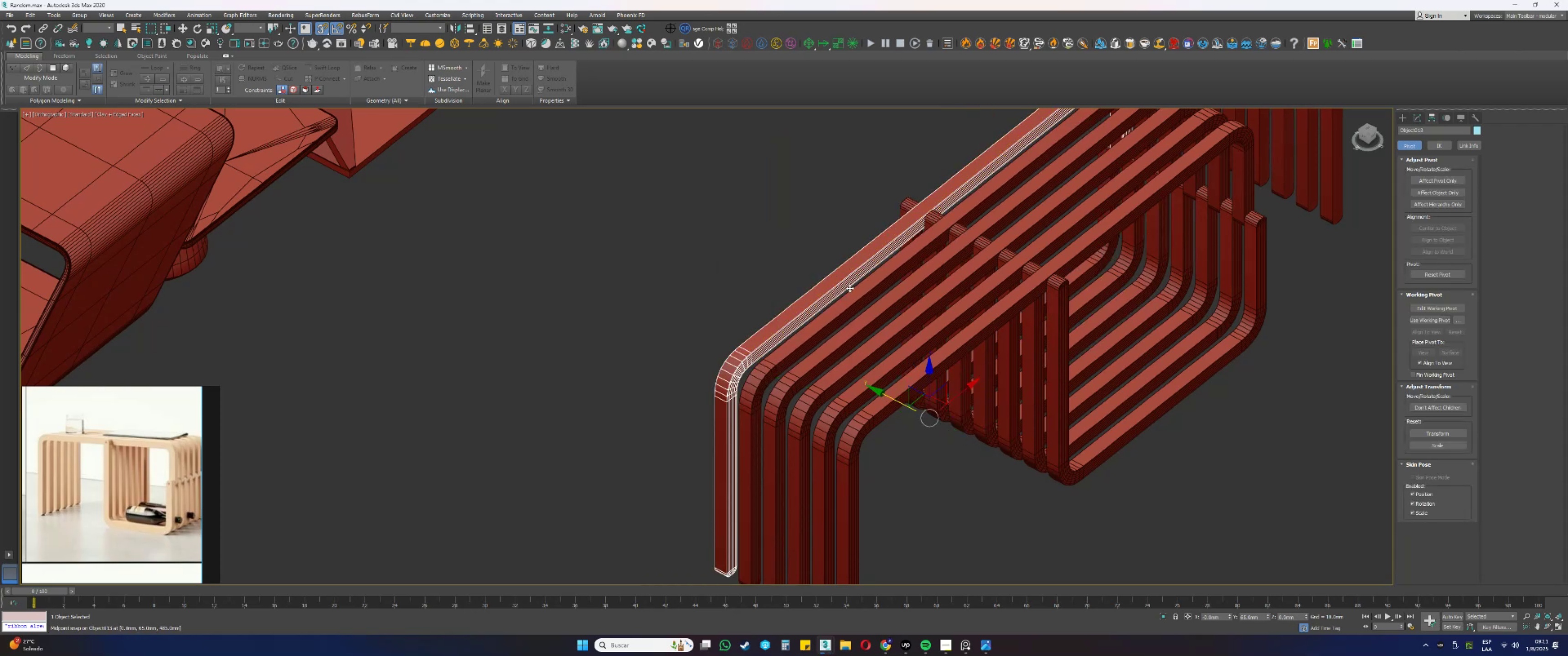 
hold_key(key=ShiftLeft, duration=0.56)
left_click_drag(start_coordinate=[878, 389], to_coordinate=[892, 205])
 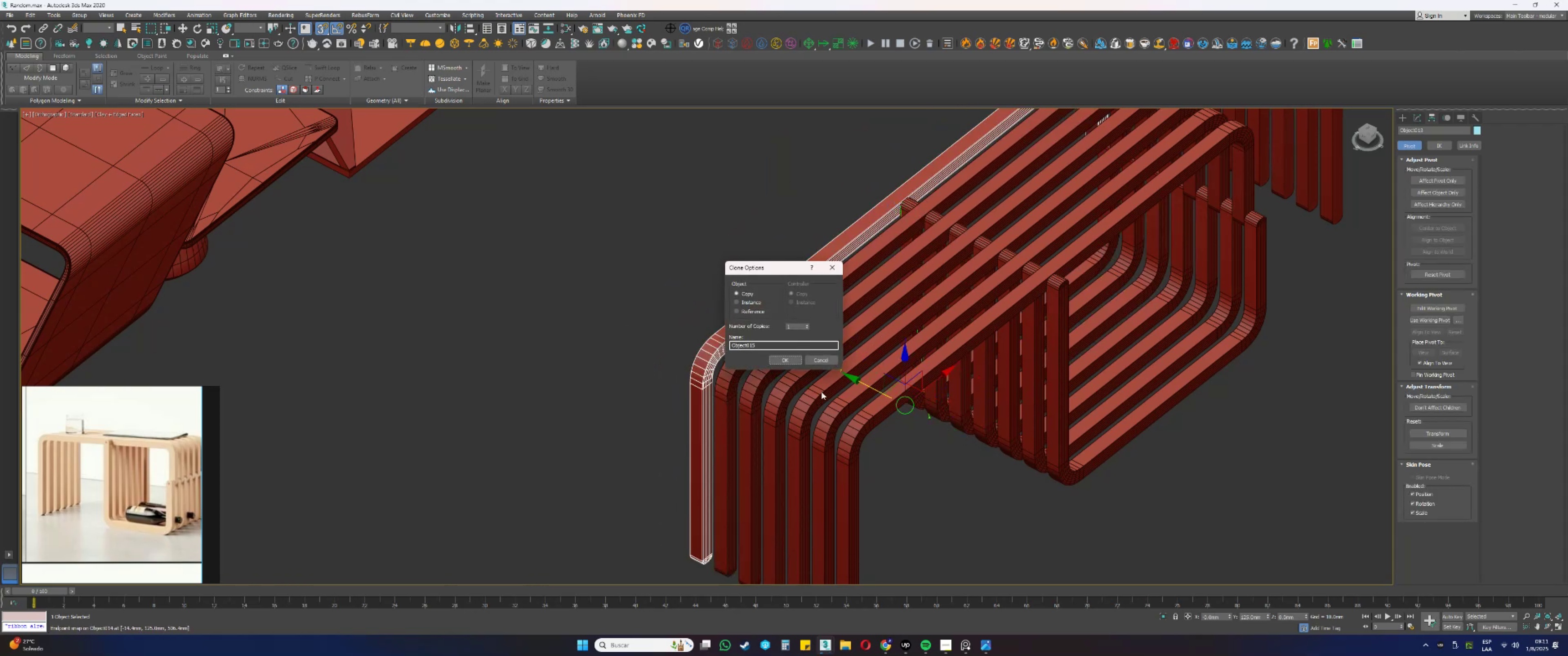 
left_click([774, 358])
 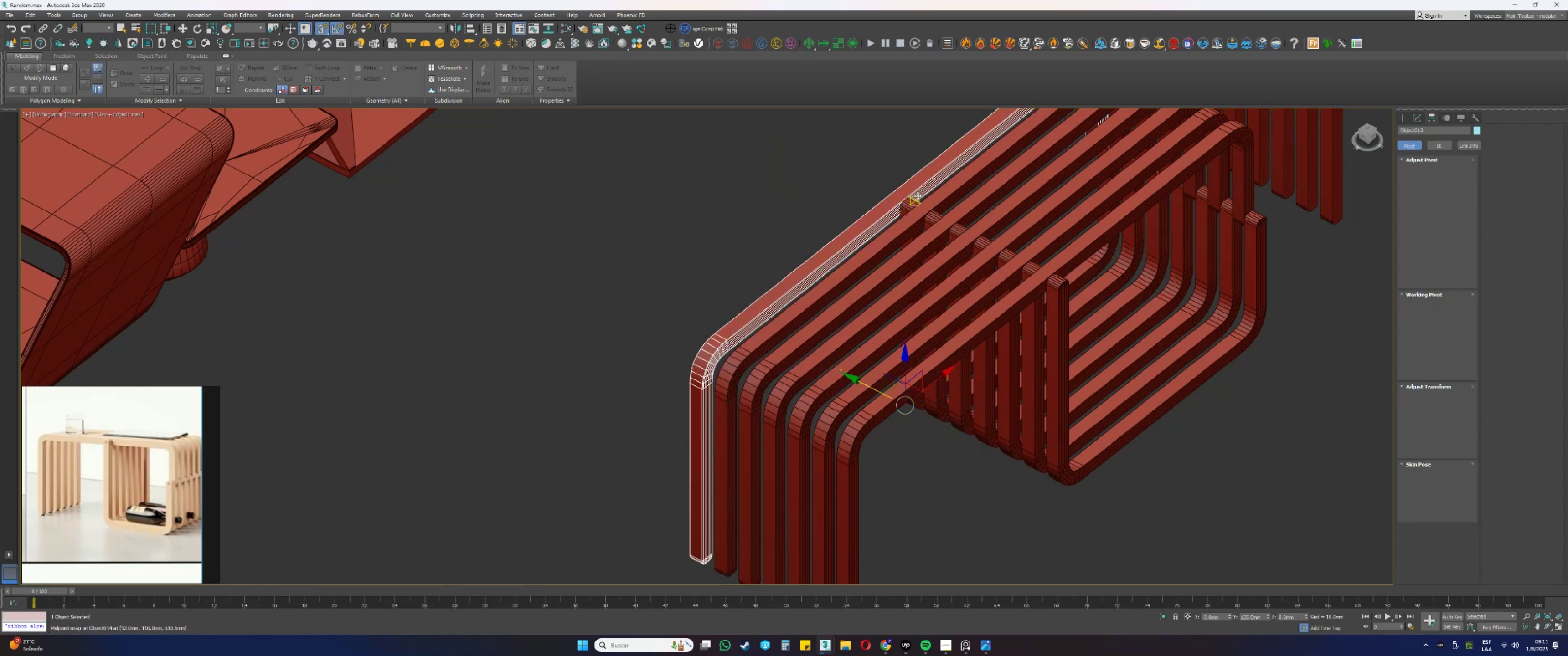 
left_click([910, 205])
 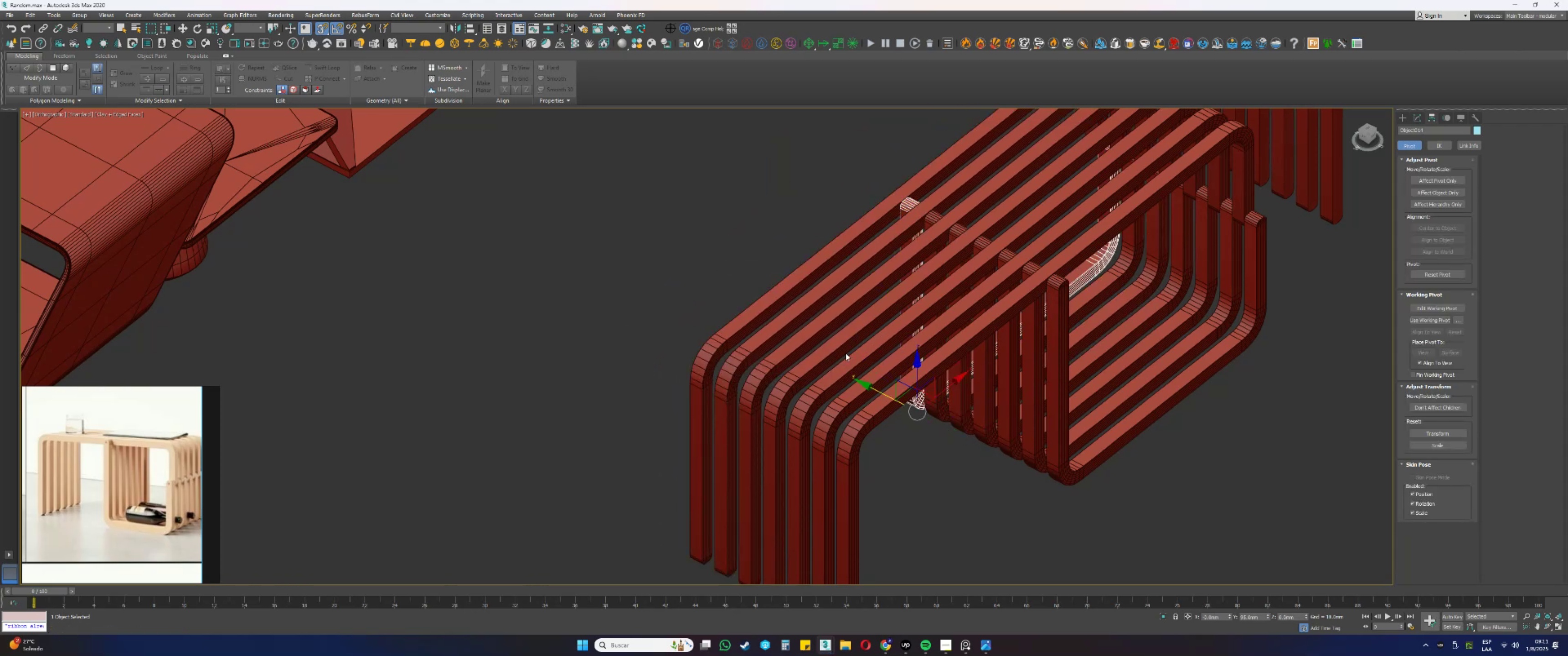 
hold_key(key=ShiftLeft, duration=0.61)
left_click_drag(start_coordinate=[874, 392], to_coordinate=[710, 330])
 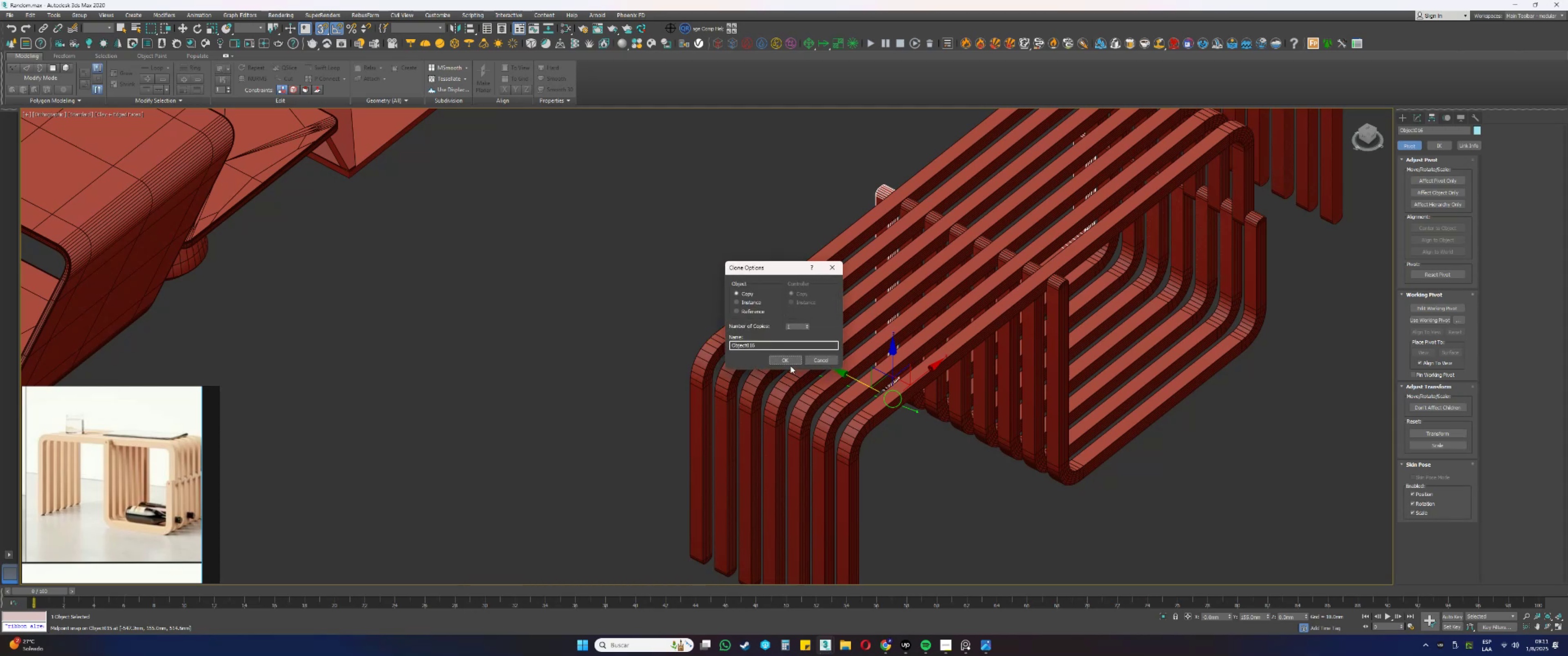 
left_click([786, 364])
 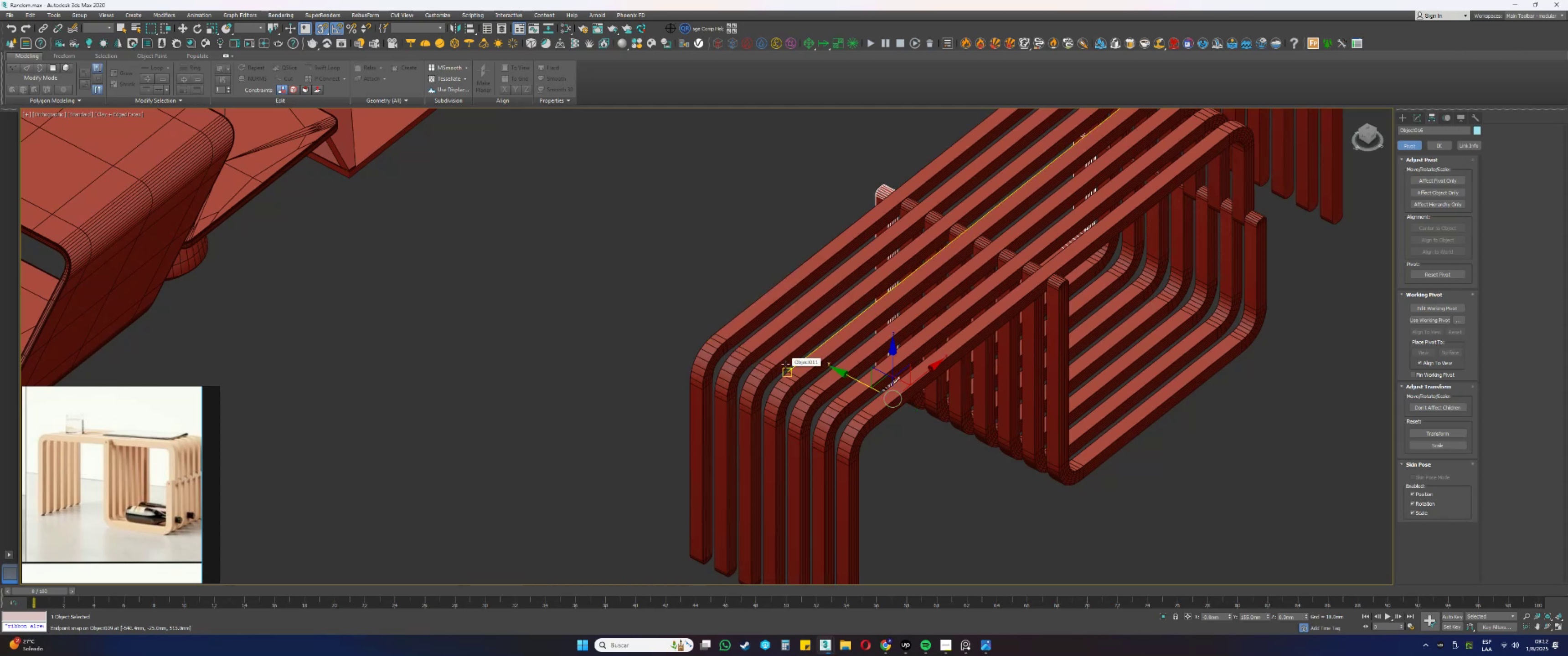 
left_click([782, 390])
 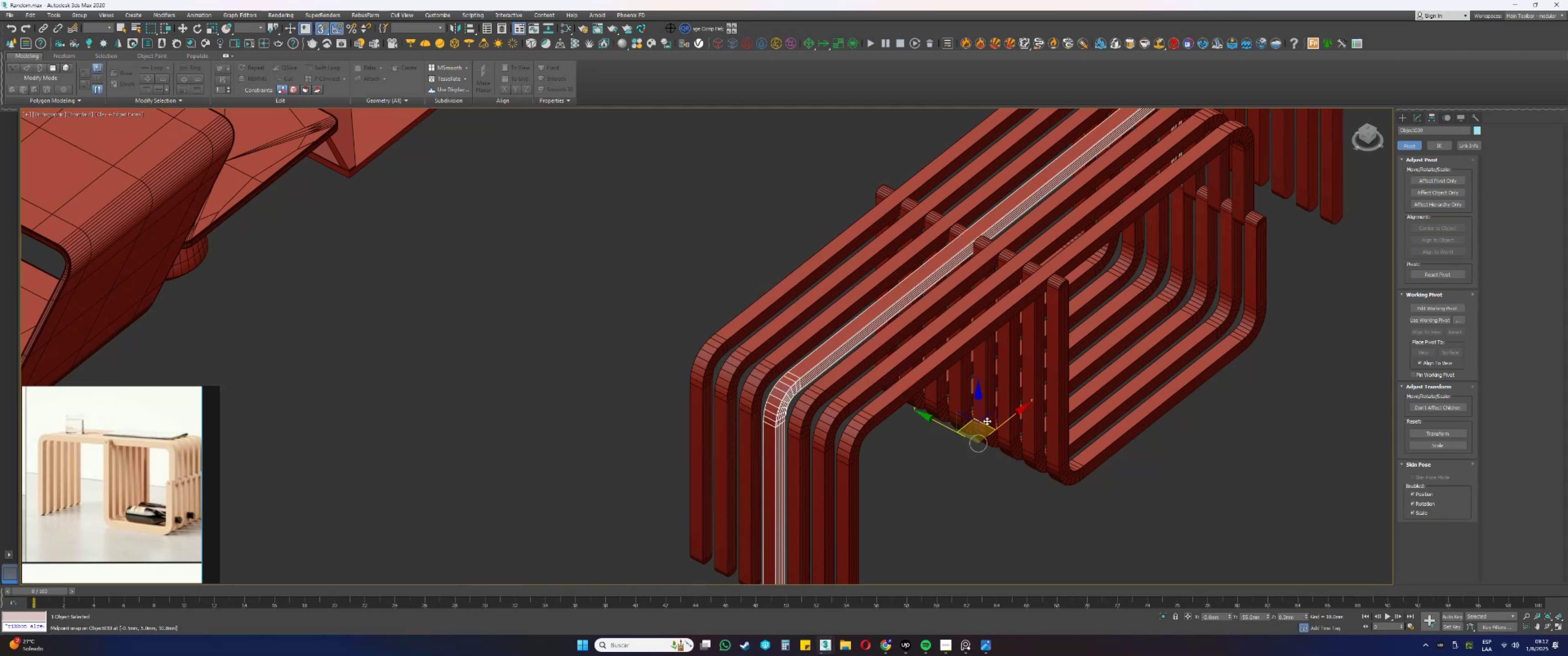 
hold_key(key=ShiftLeft, duration=0.52)
left_click_drag(start_coordinate=[940, 425], to_coordinate=[877, 189])
 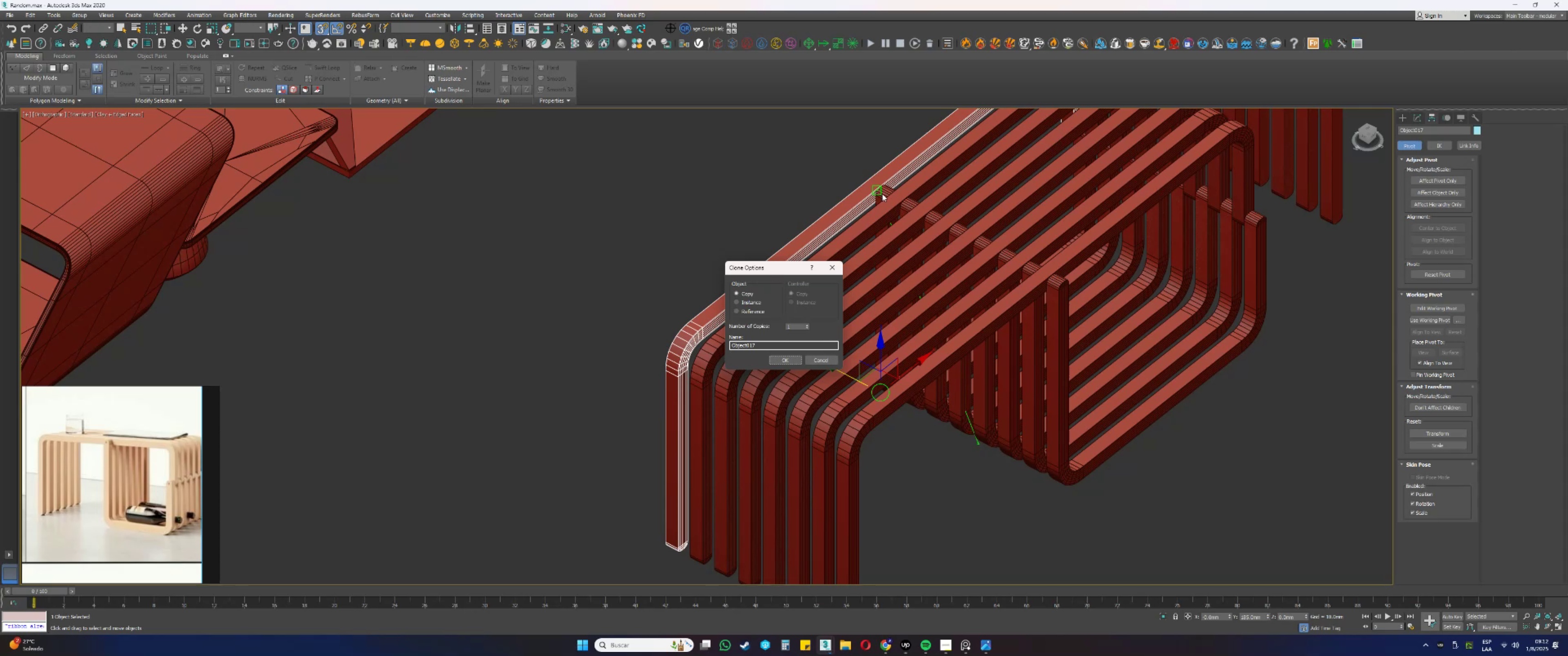 
wait(5.26)
 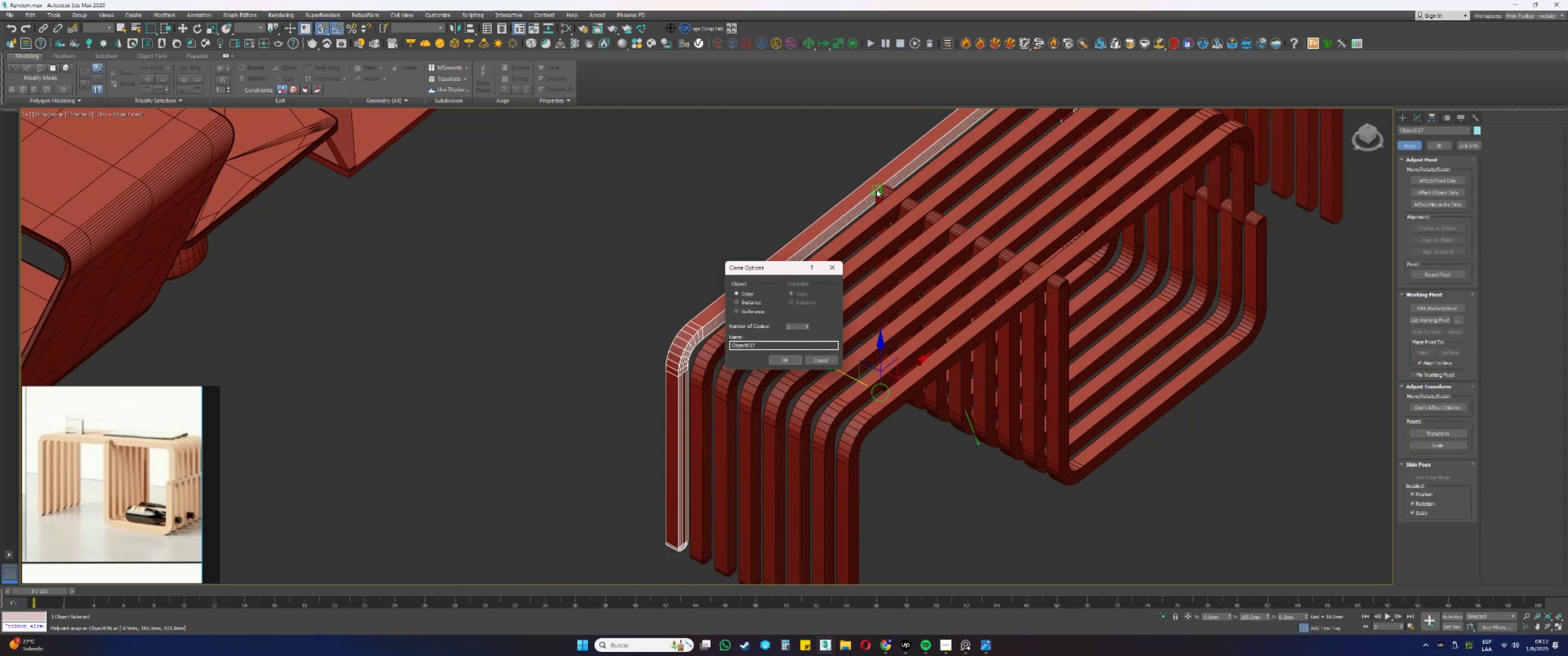 
left_click([776, 368])
 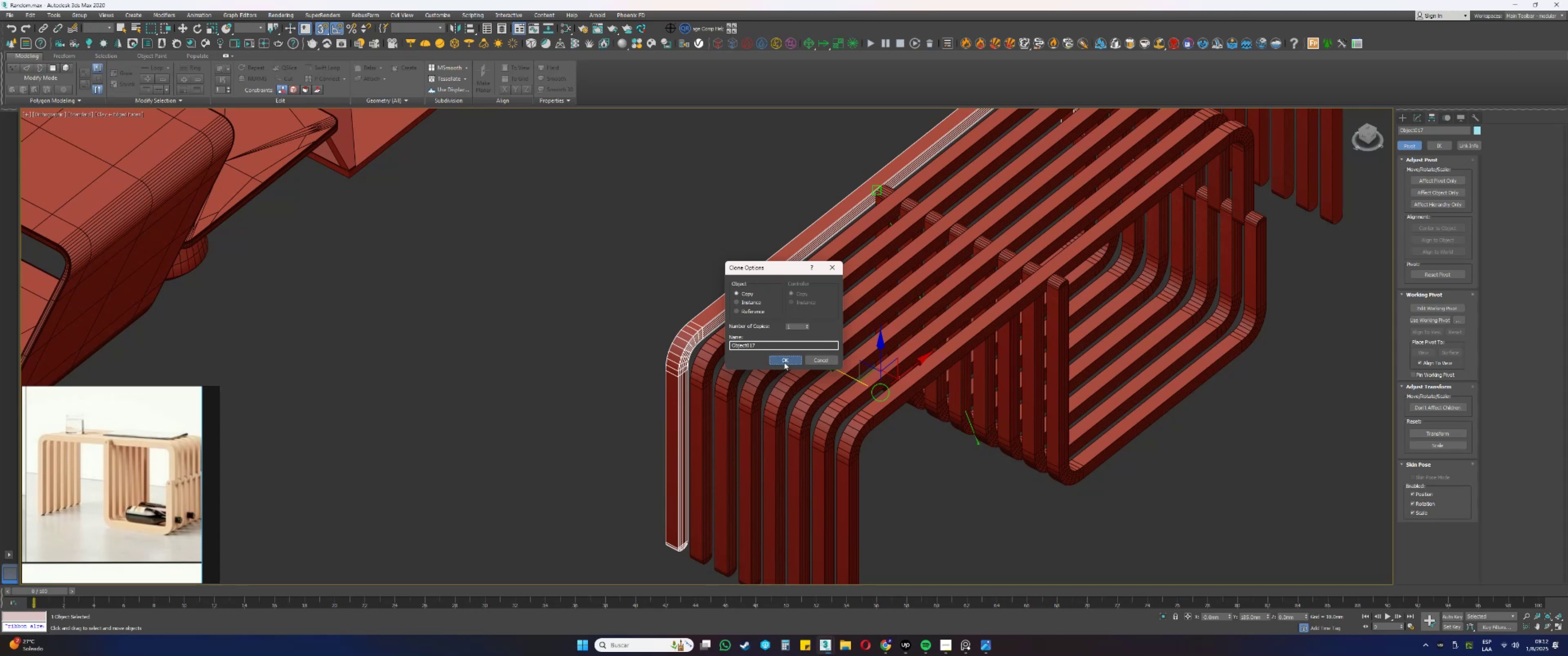 
scroll: coordinate [852, 298], scroll_direction: down, amount: 3.0
 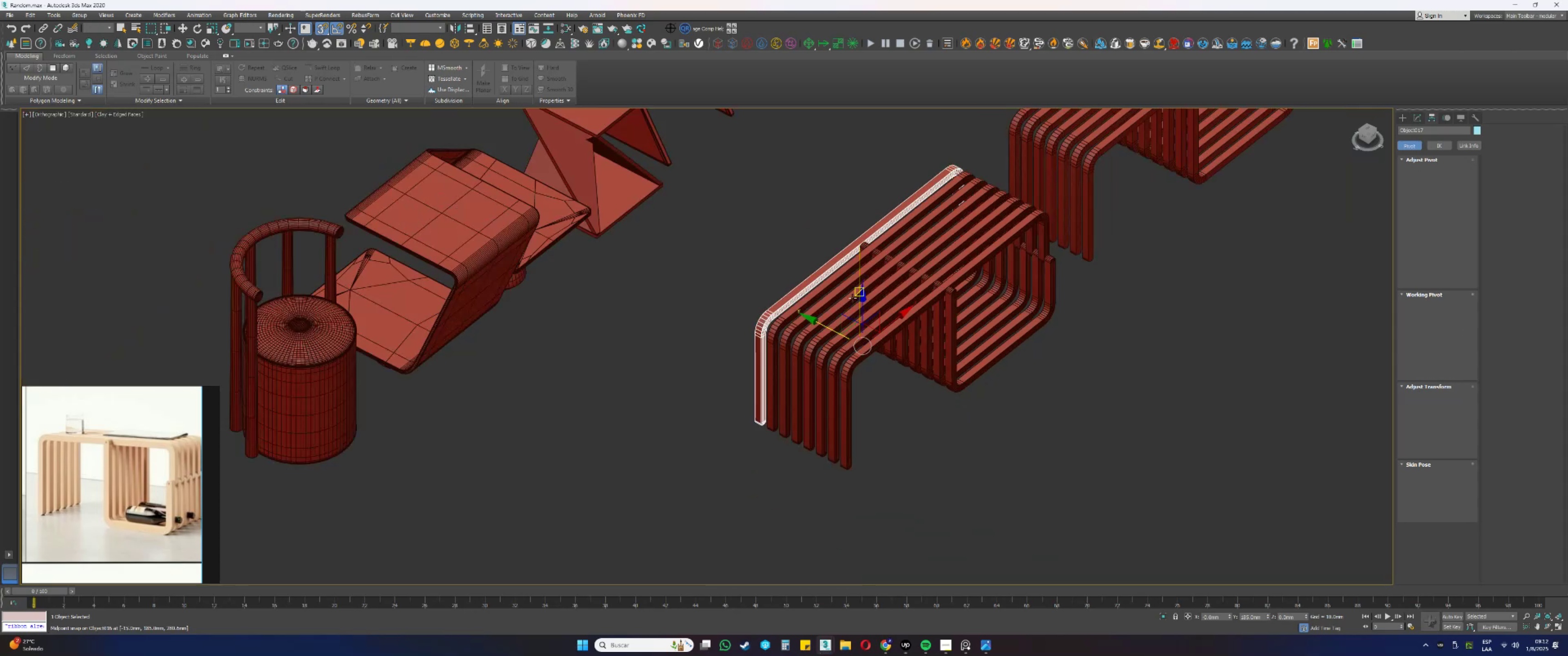 
hold_key(key=AltLeft, duration=1.52)
 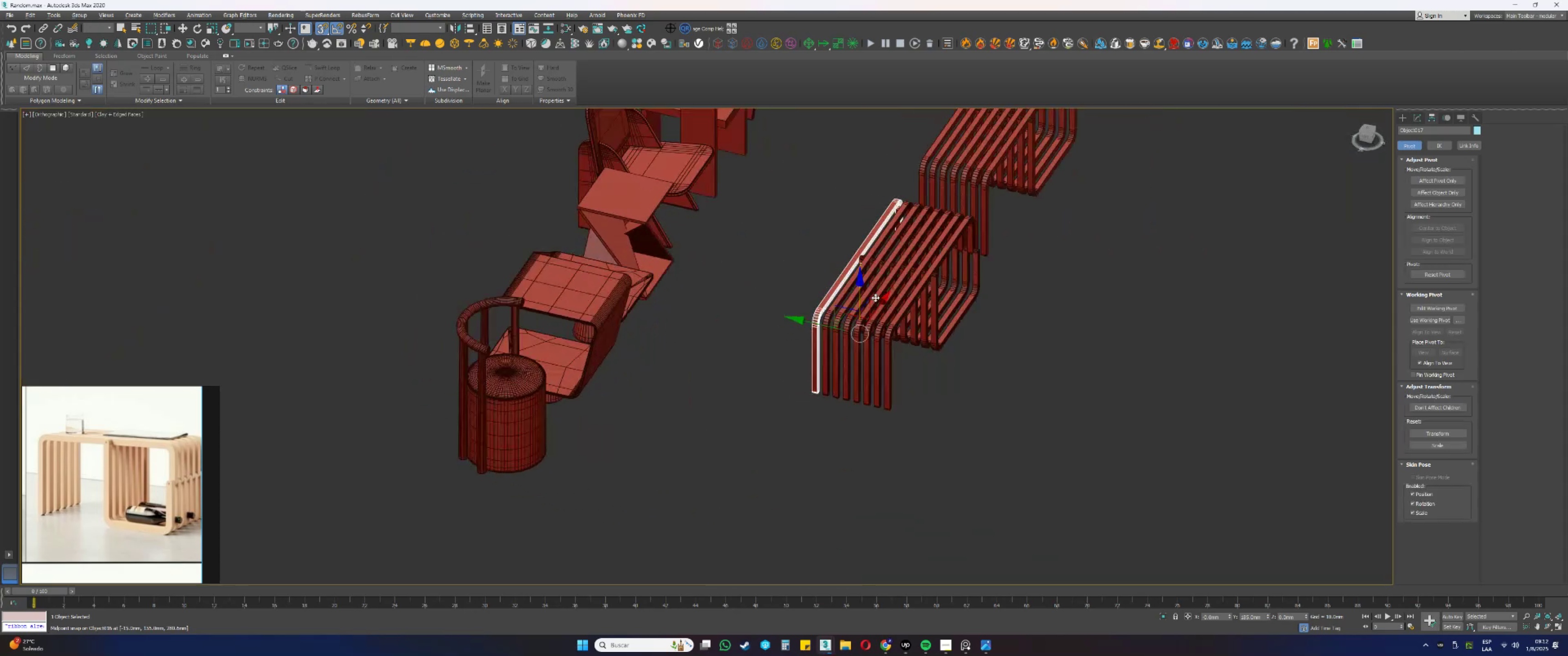 
key(Alt+AltLeft)
 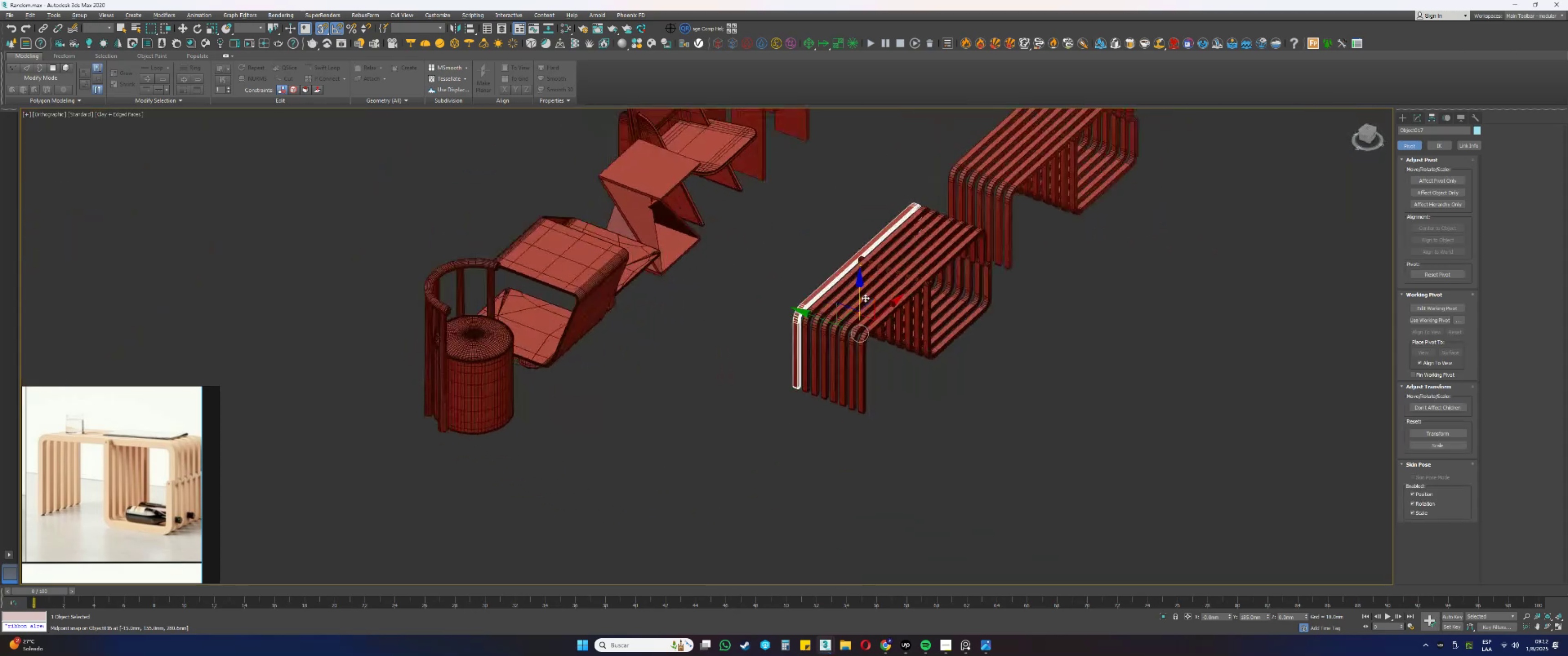 
key(Alt+AltLeft)
 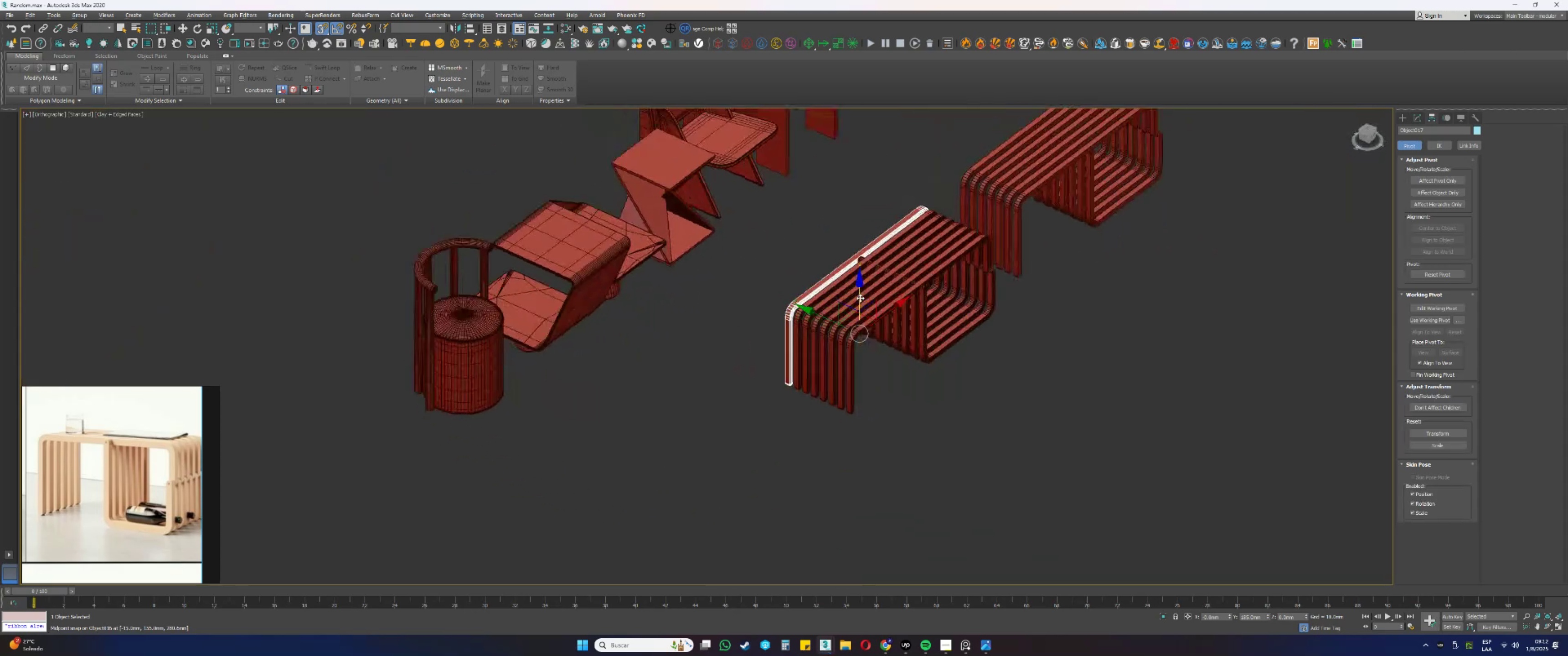 
key(Alt+AltLeft)
 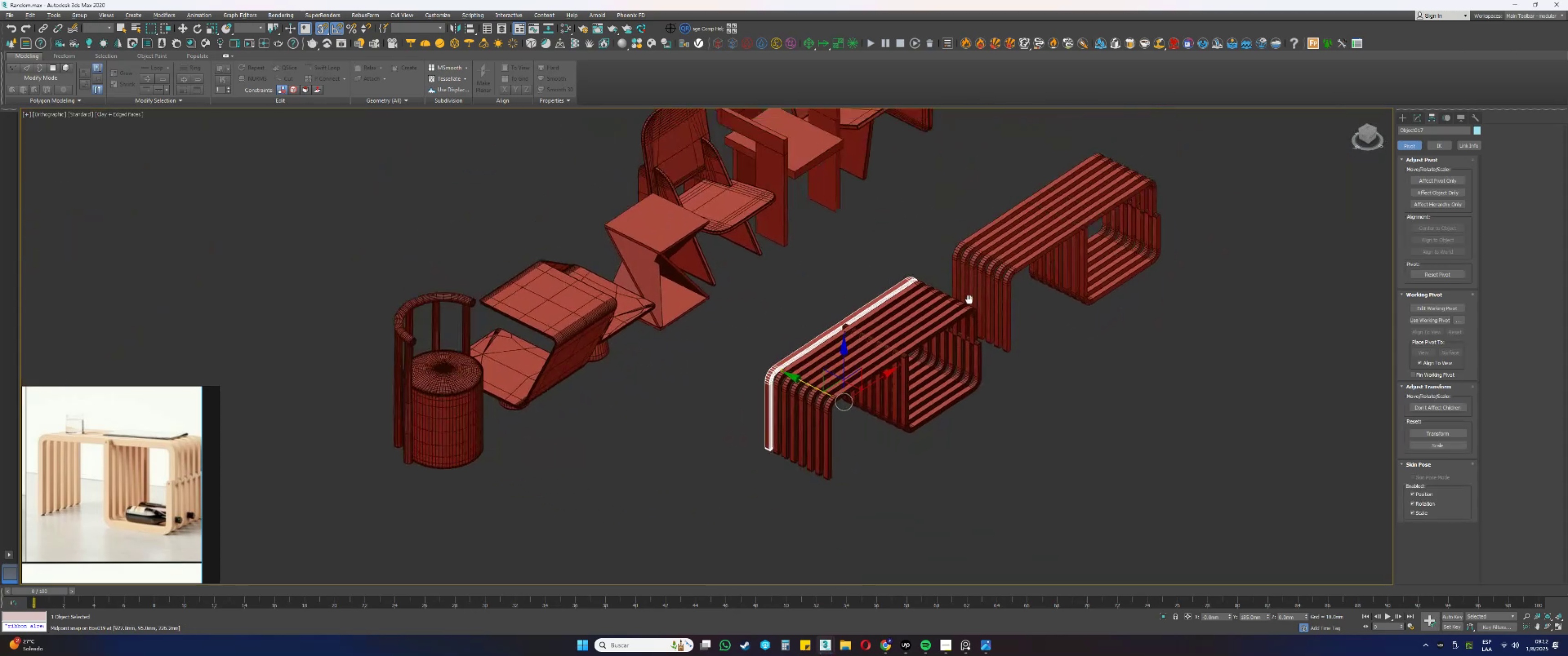 
left_click_drag(start_coordinate=[1179, 321], to_coordinate=[1065, 148])
 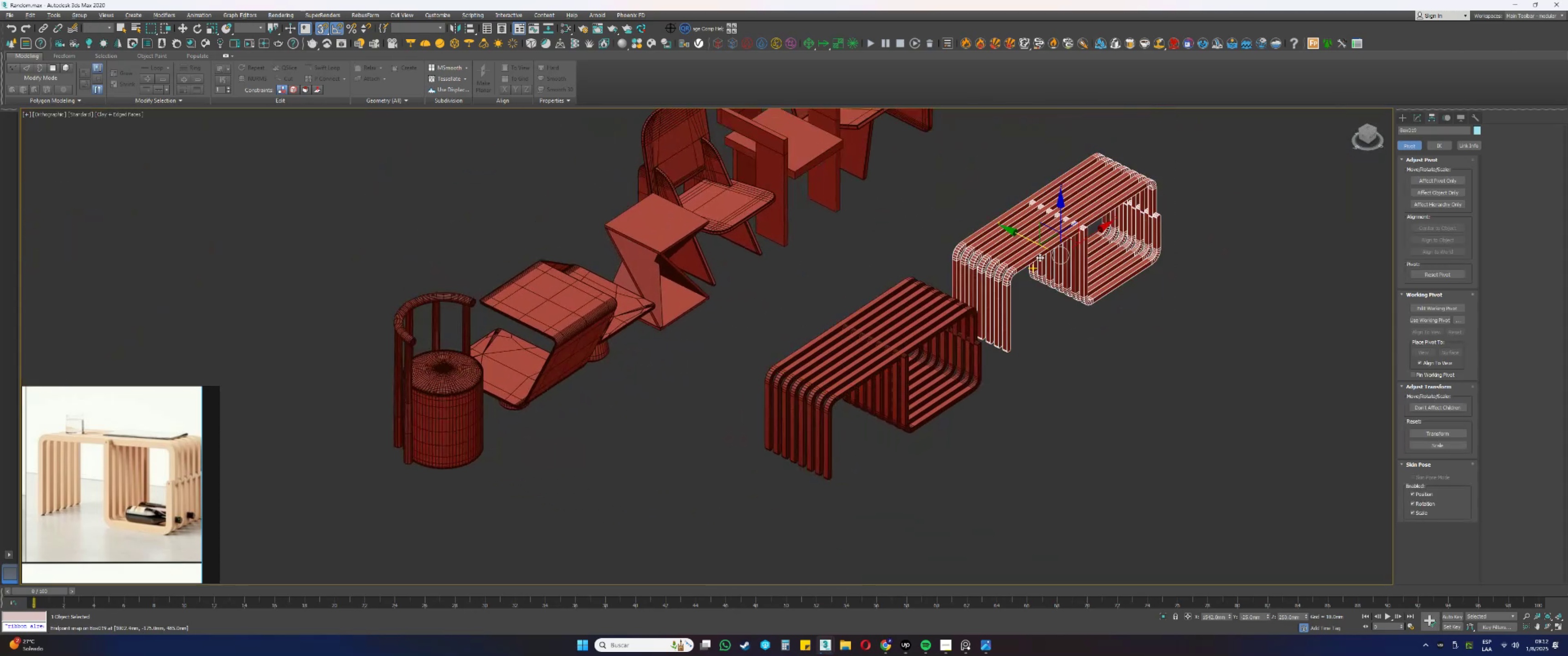 
key(Delete)
 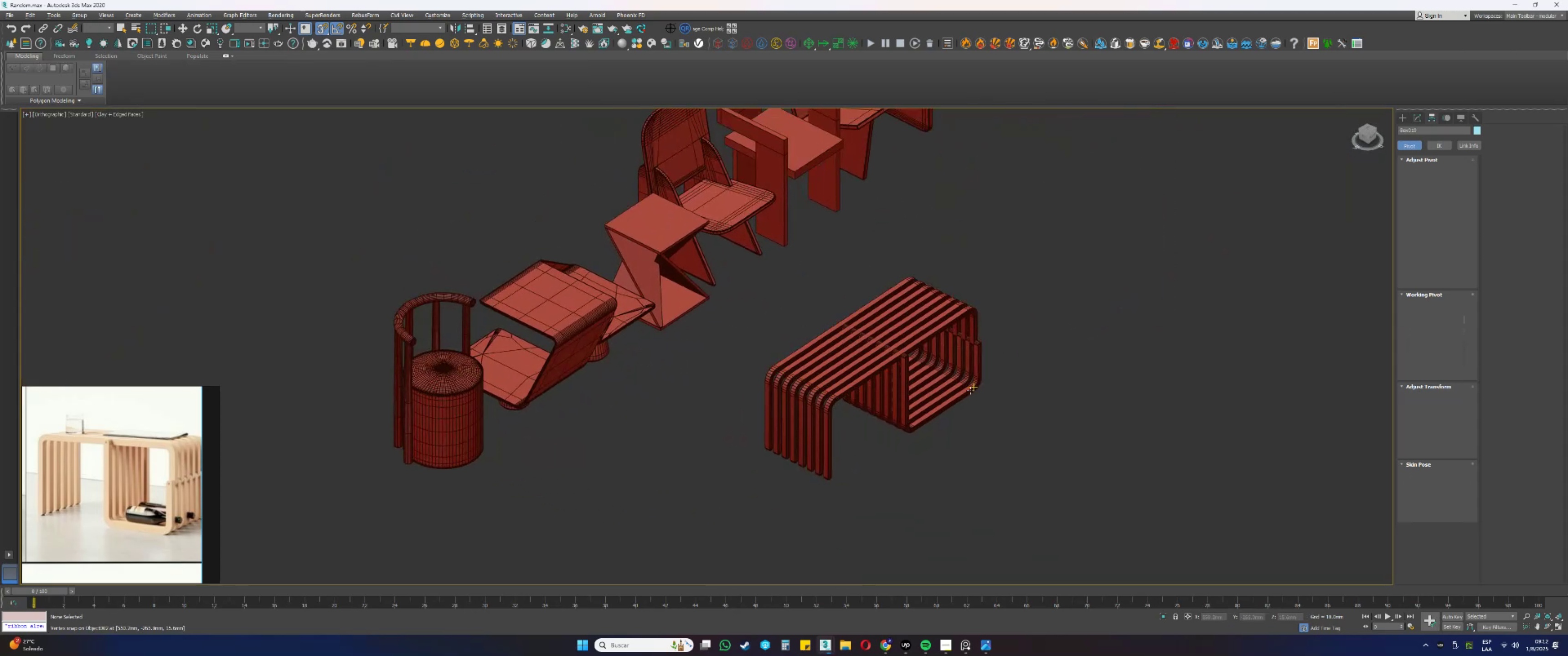 
scroll: coordinate [919, 392], scroll_direction: up, amount: 3.0
 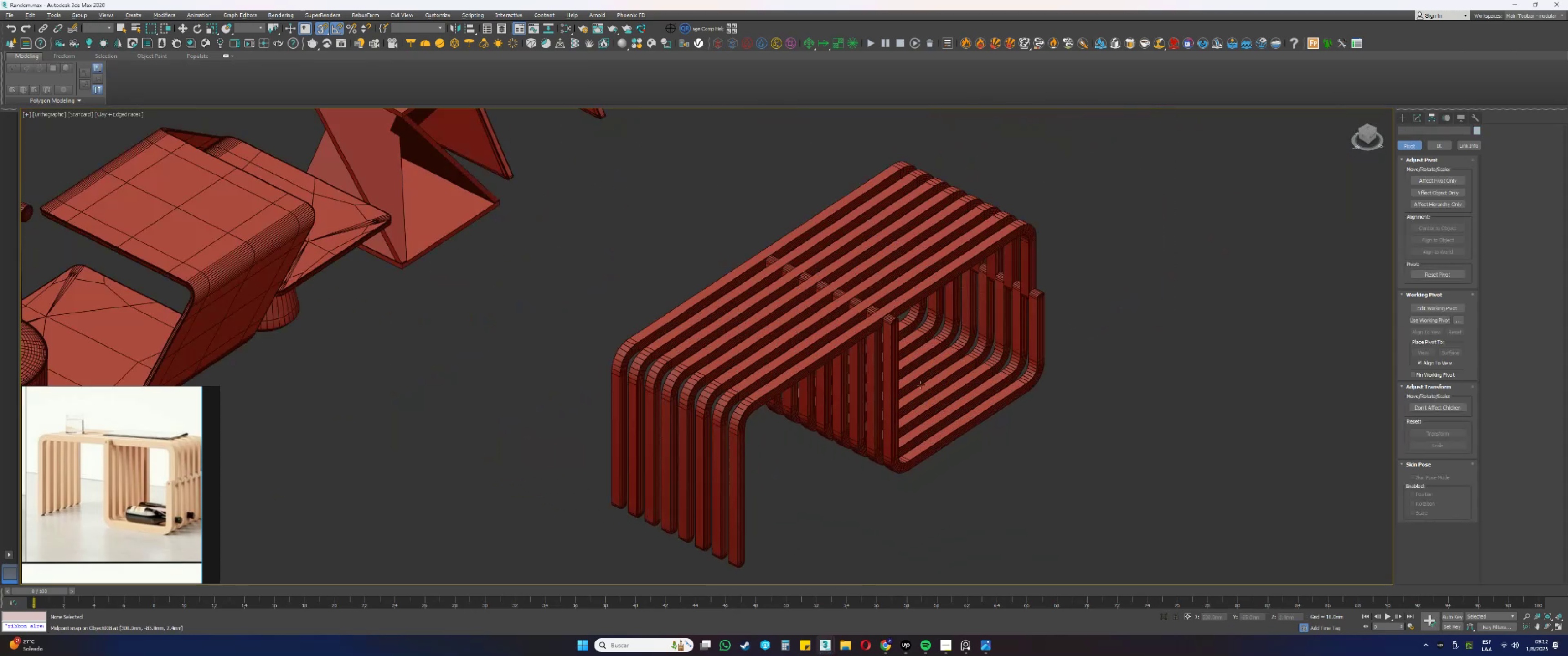 
key(S)
 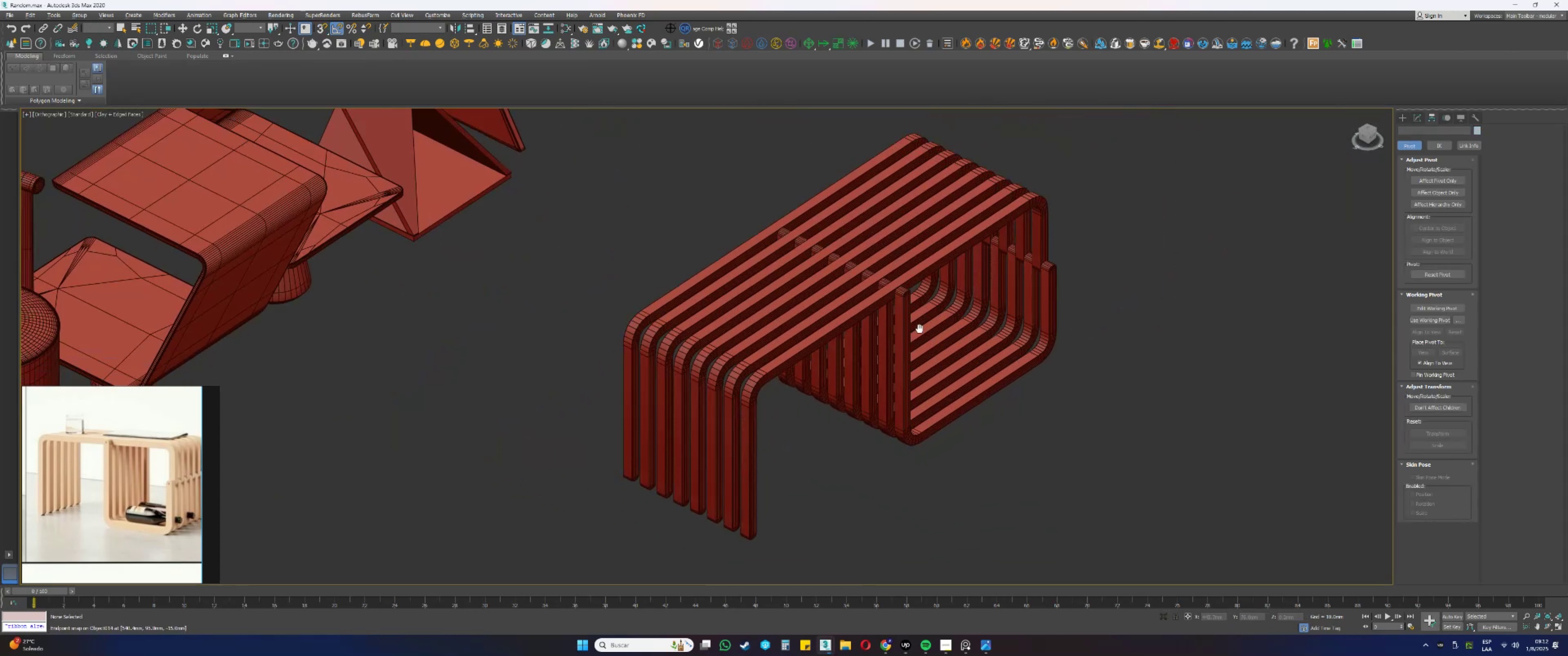 
scroll: coordinate [903, 286], scroll_direction: up, amount: 4.0
 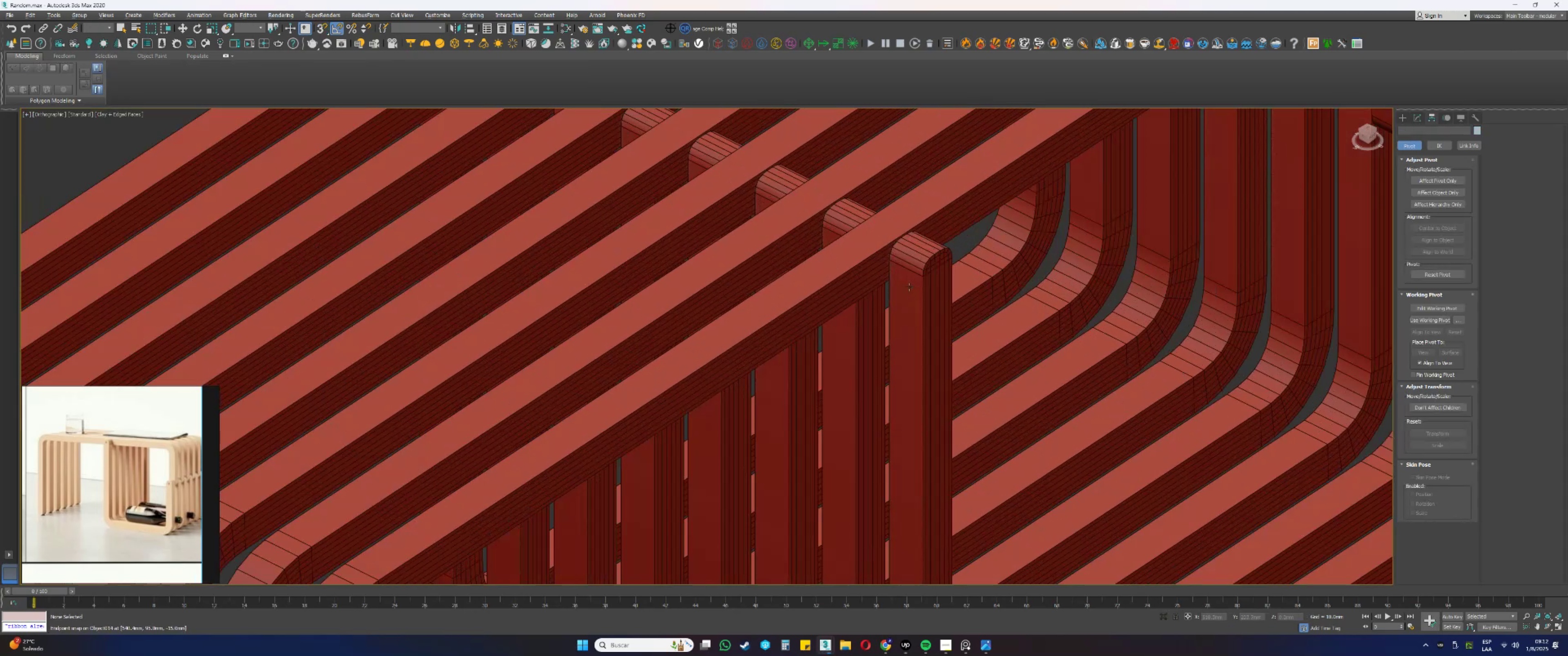 
left_click([913, 287])
 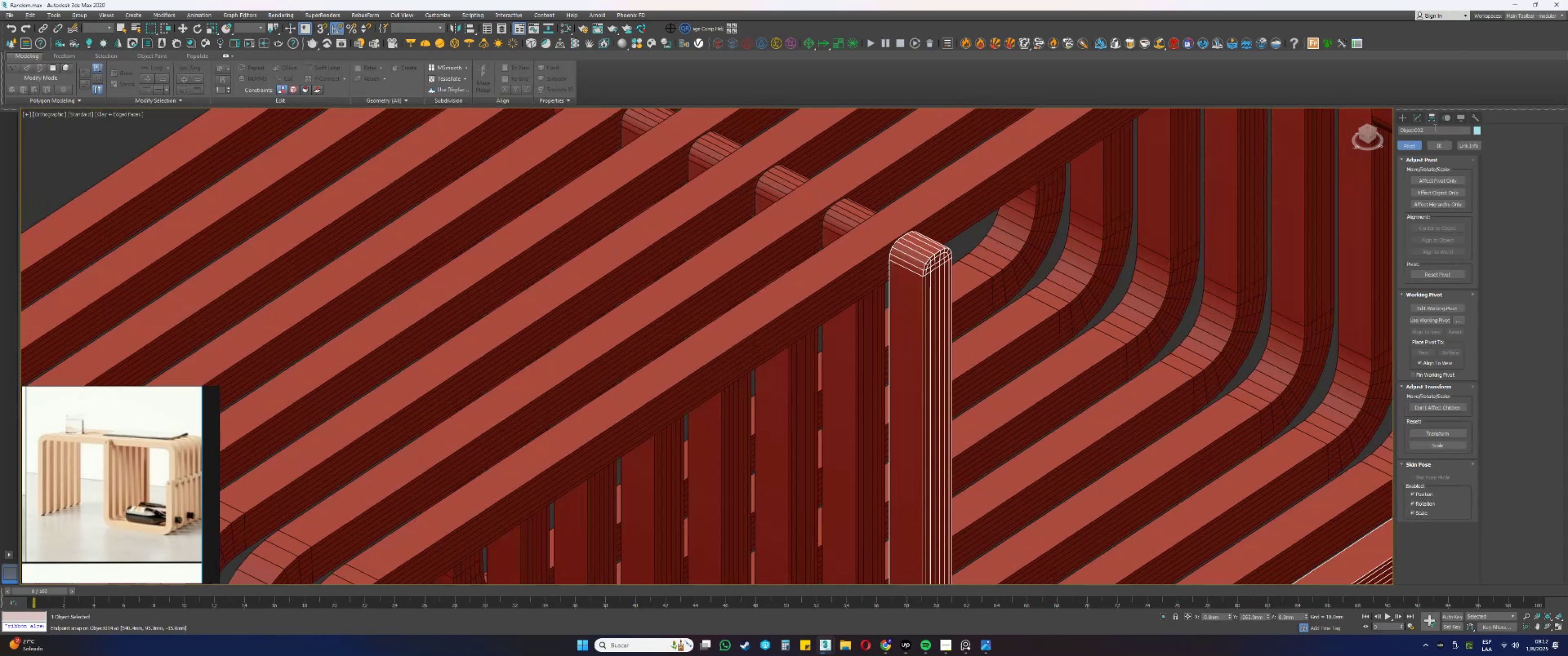 
left_click([1419, 118])
 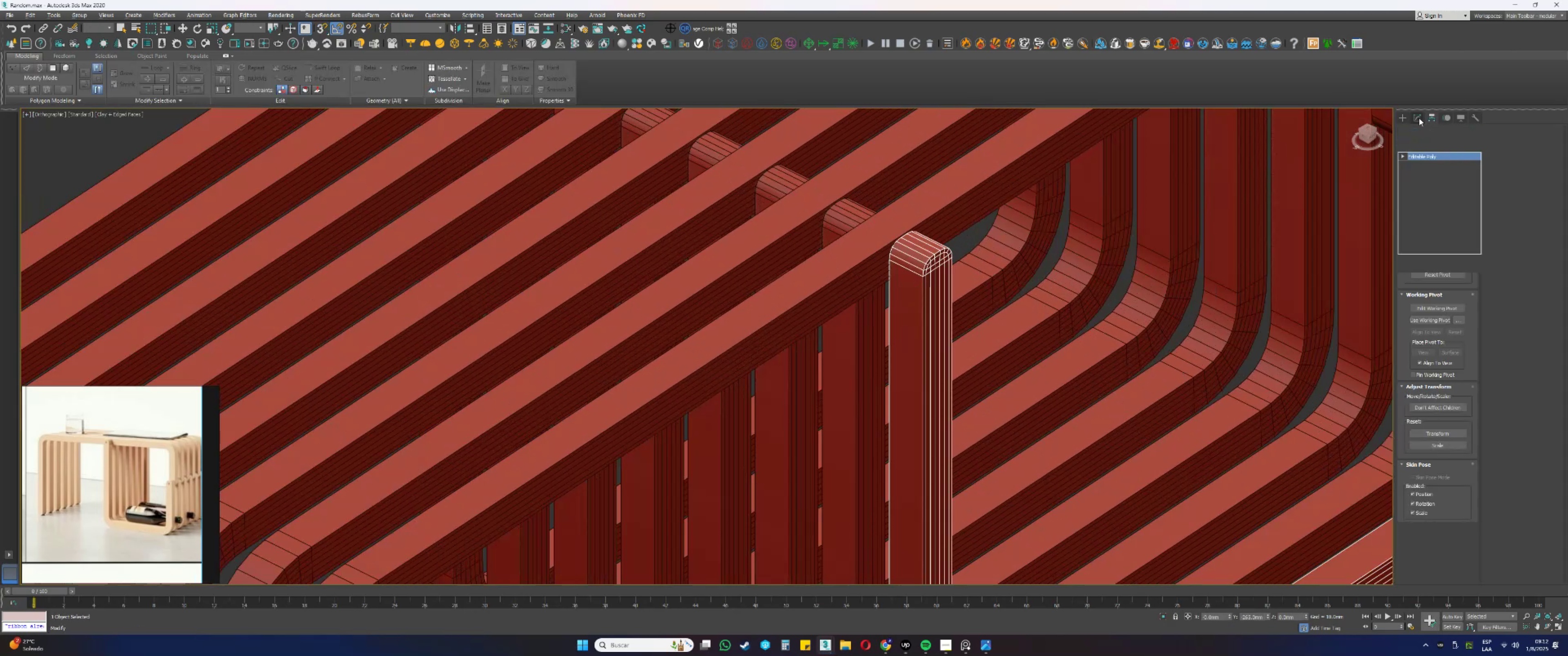 
mouse_move([1419, 150])
 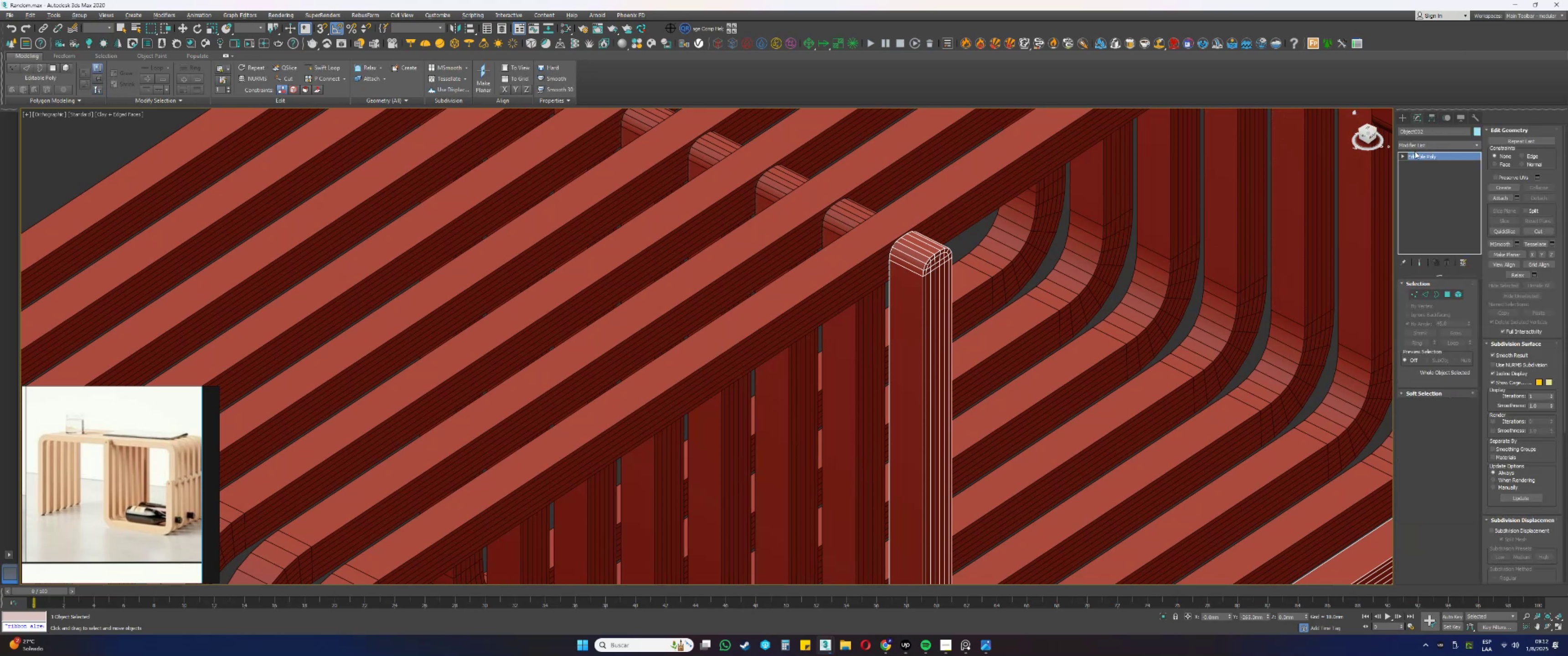 
left_click([1418, 144])
 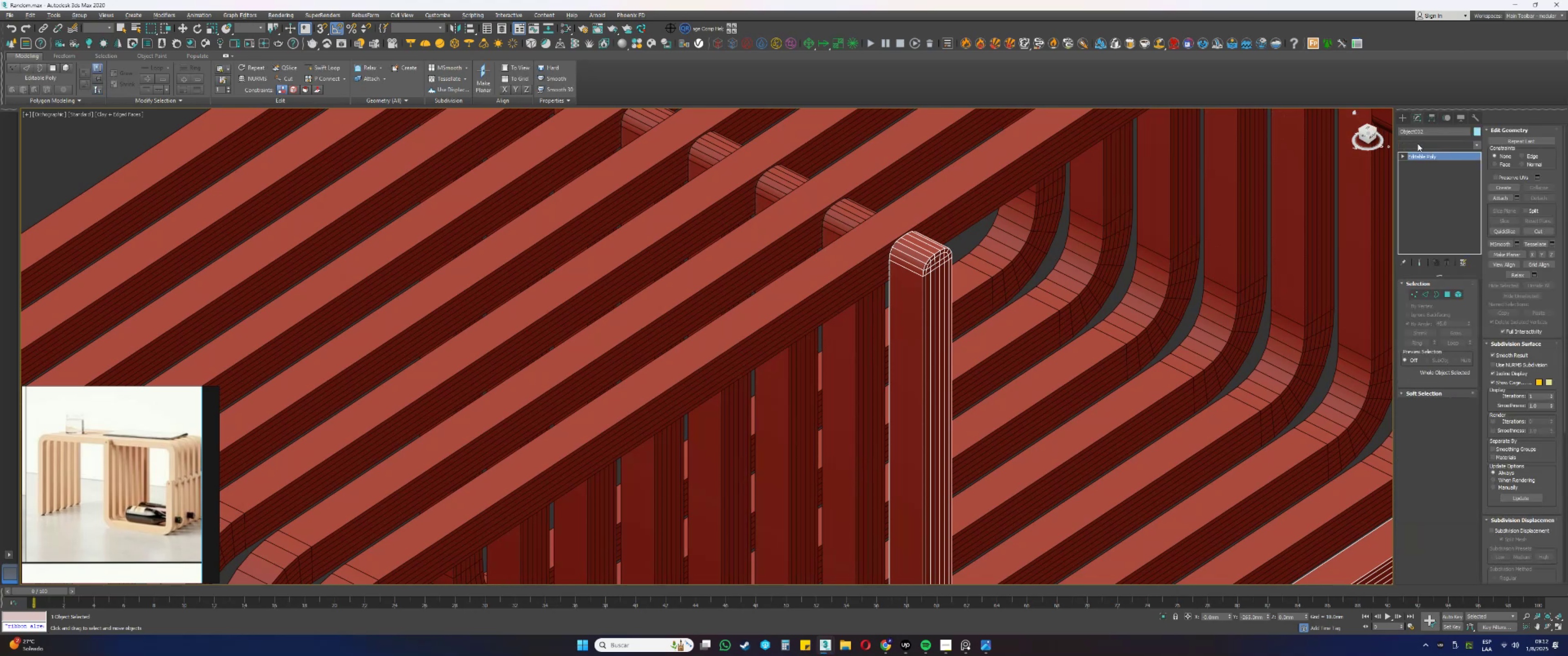 
key(Q)
 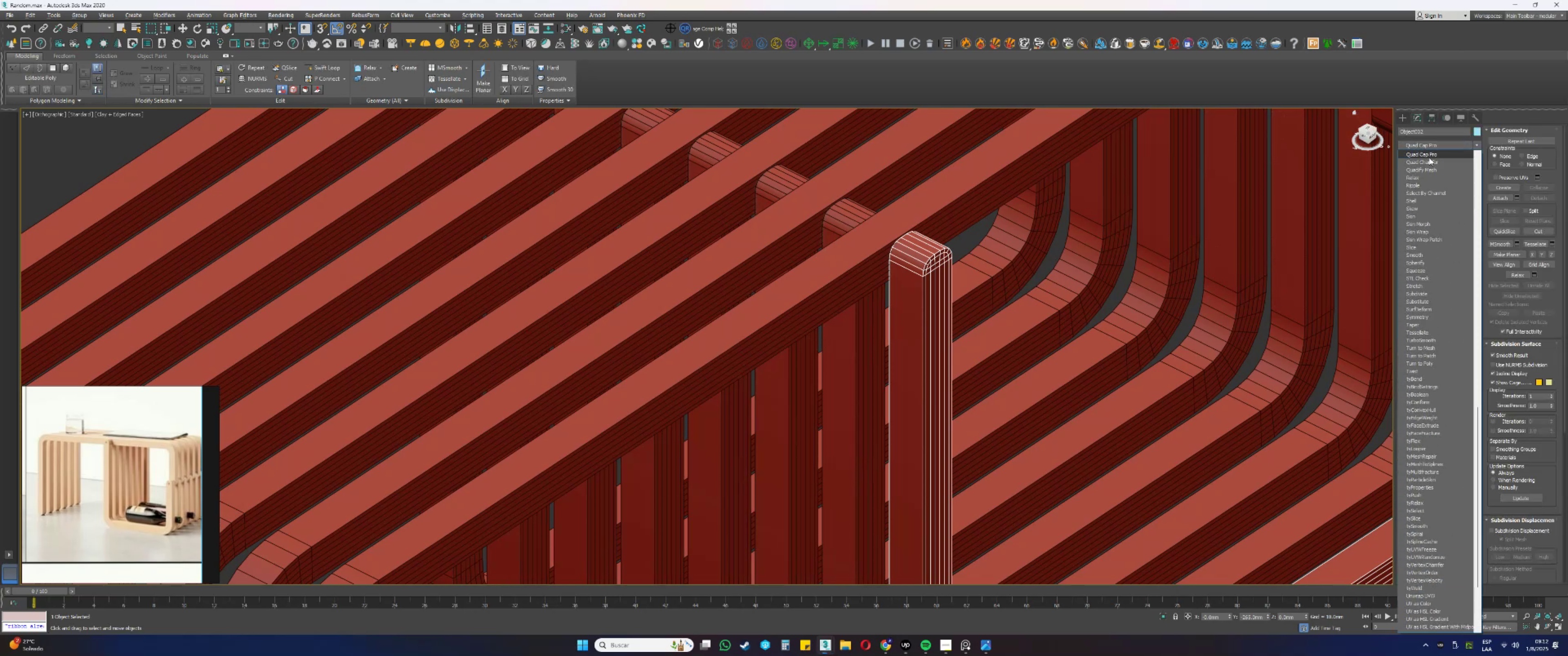 
left_click([1425, 163])
 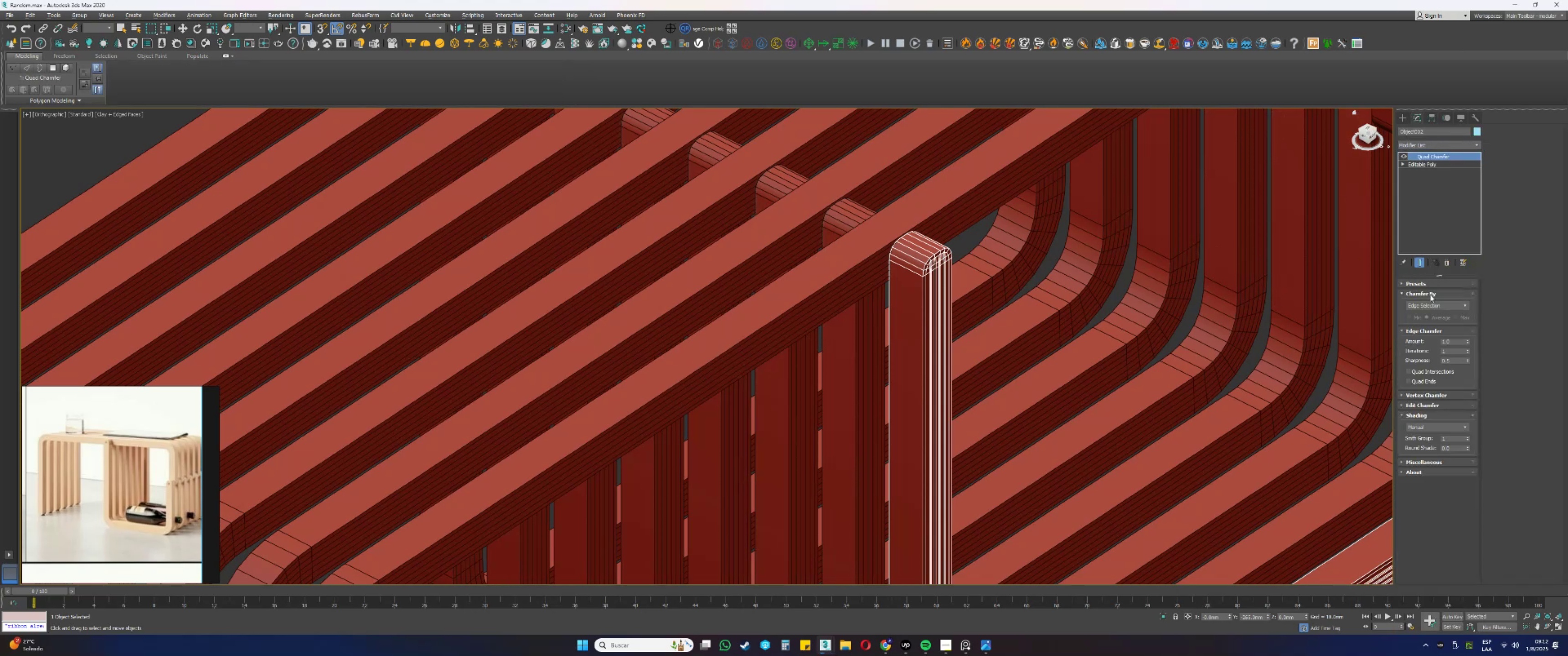 
double_click([1425, 319])
 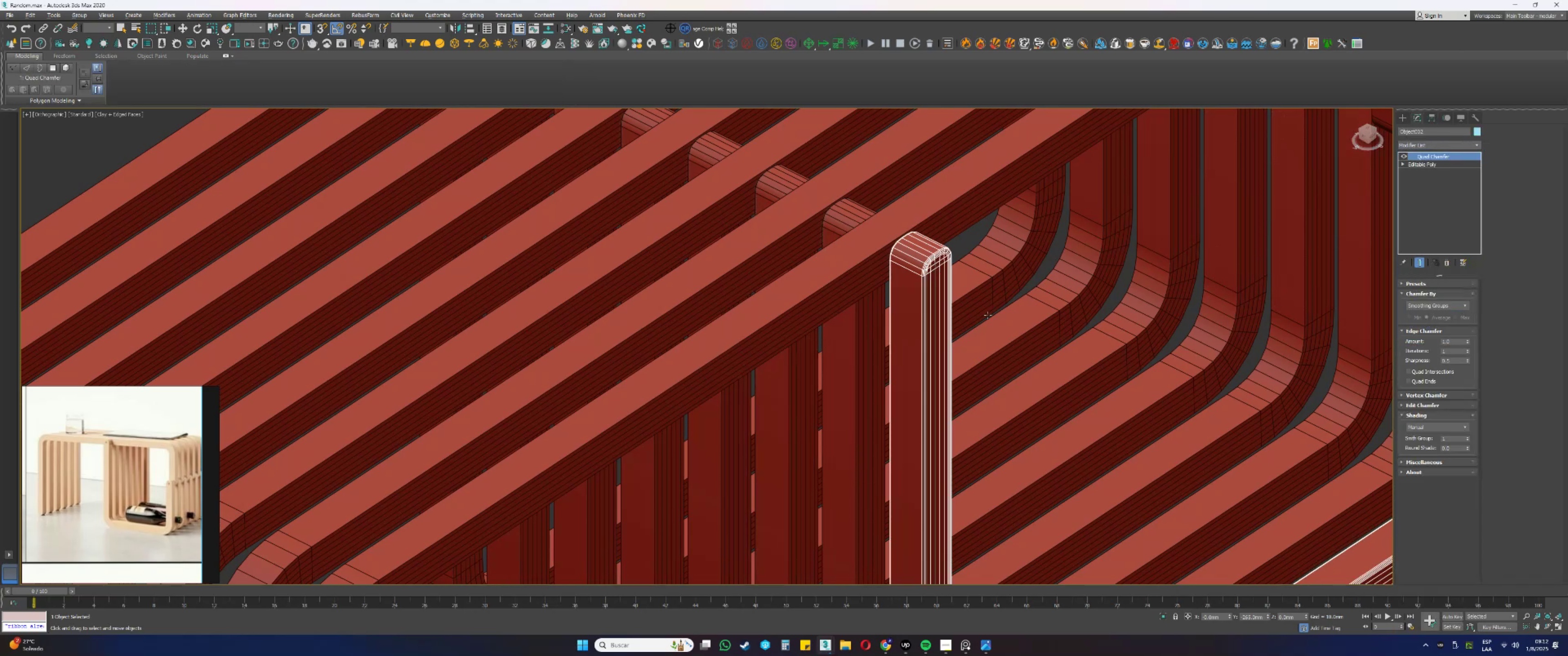 
scroll: coordinate [932, 248], scroll_direction: up, amount: 3.0
 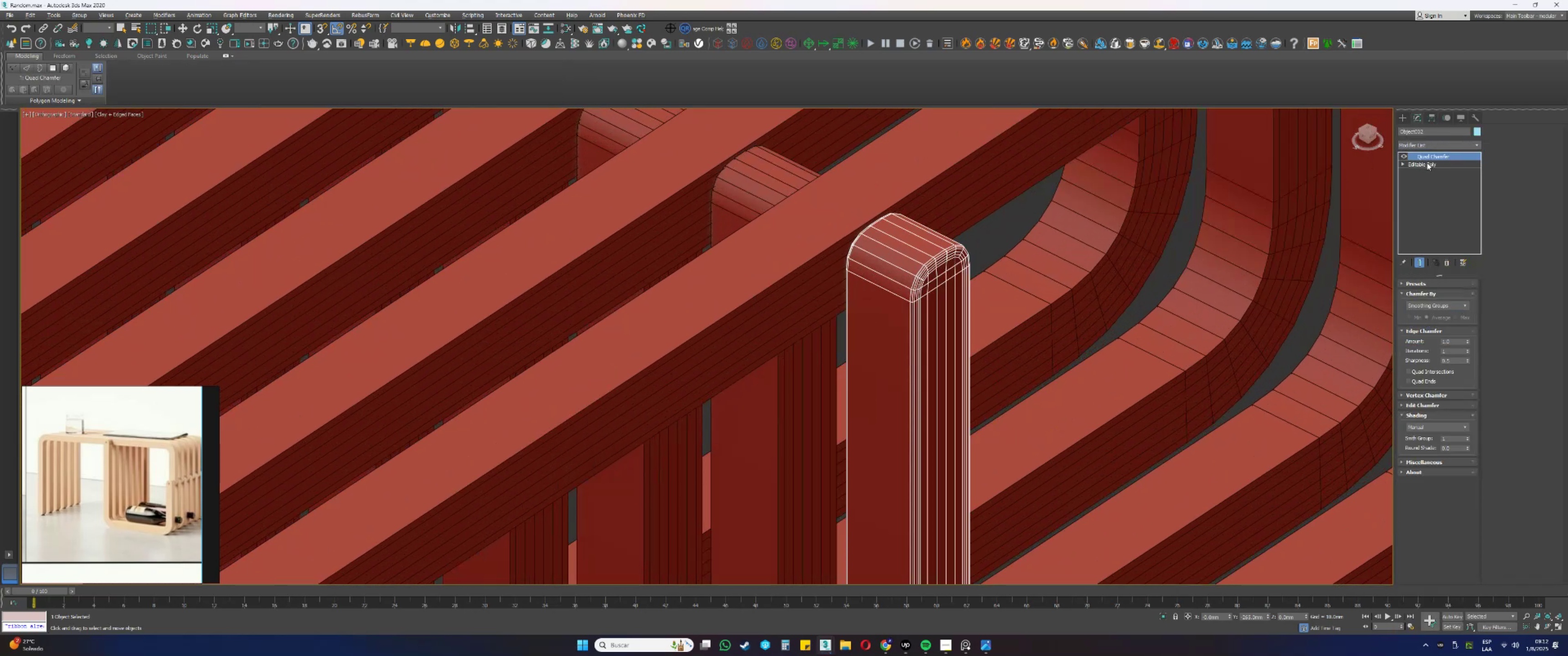 
key(5)
 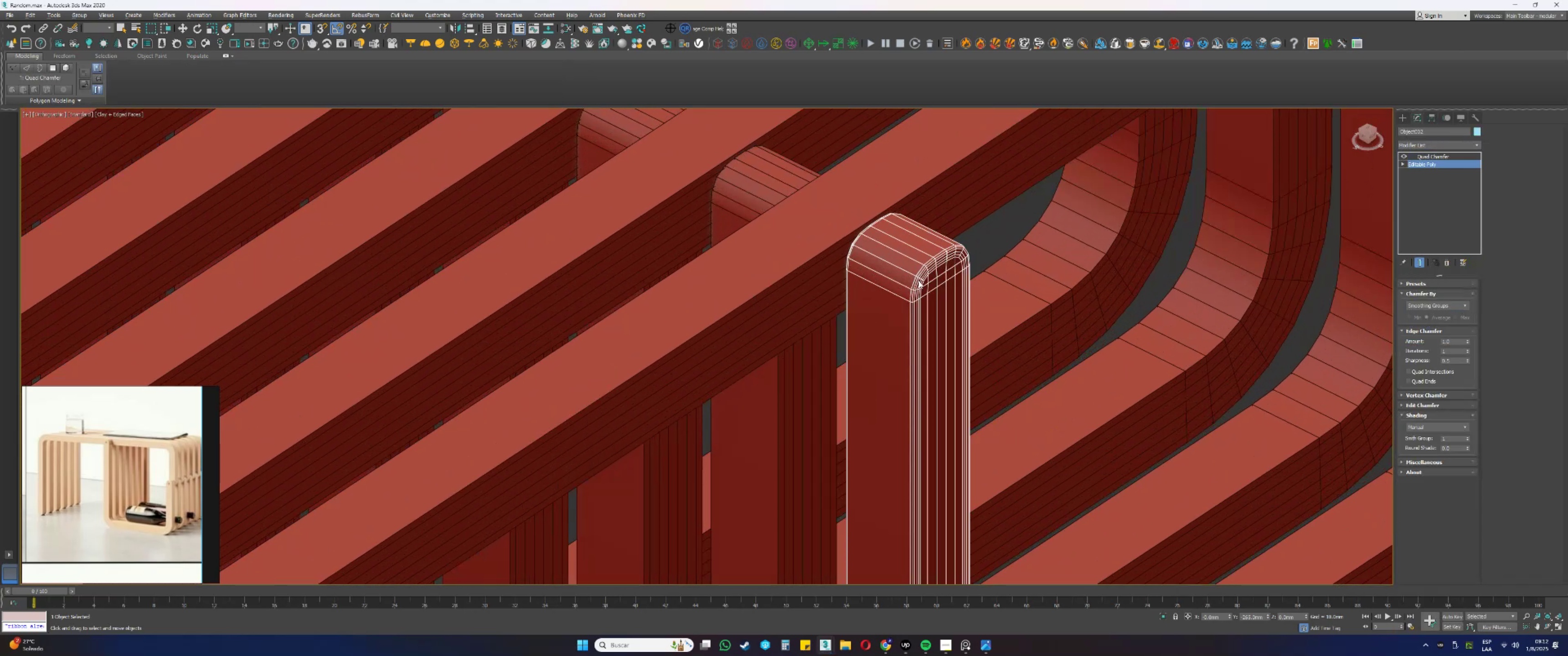 
left_click([921, 279])
 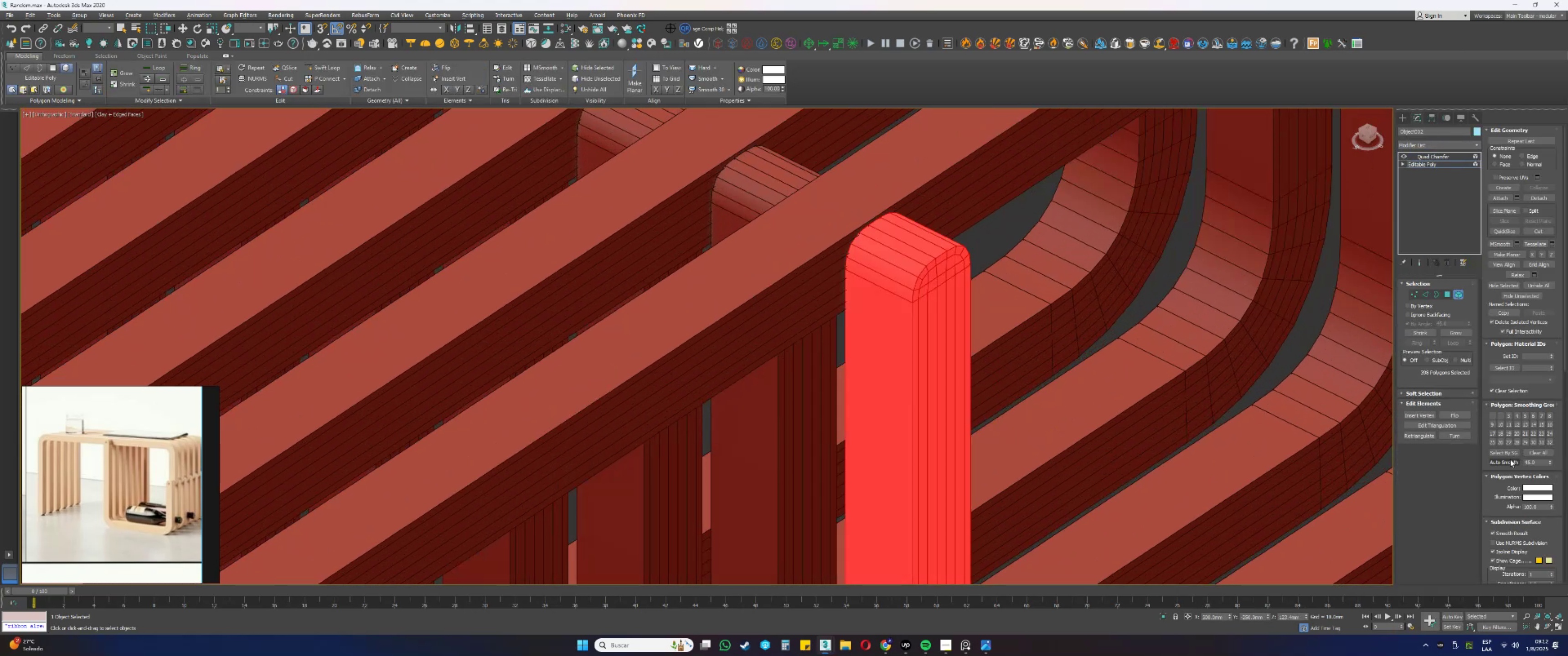 
key(5)
 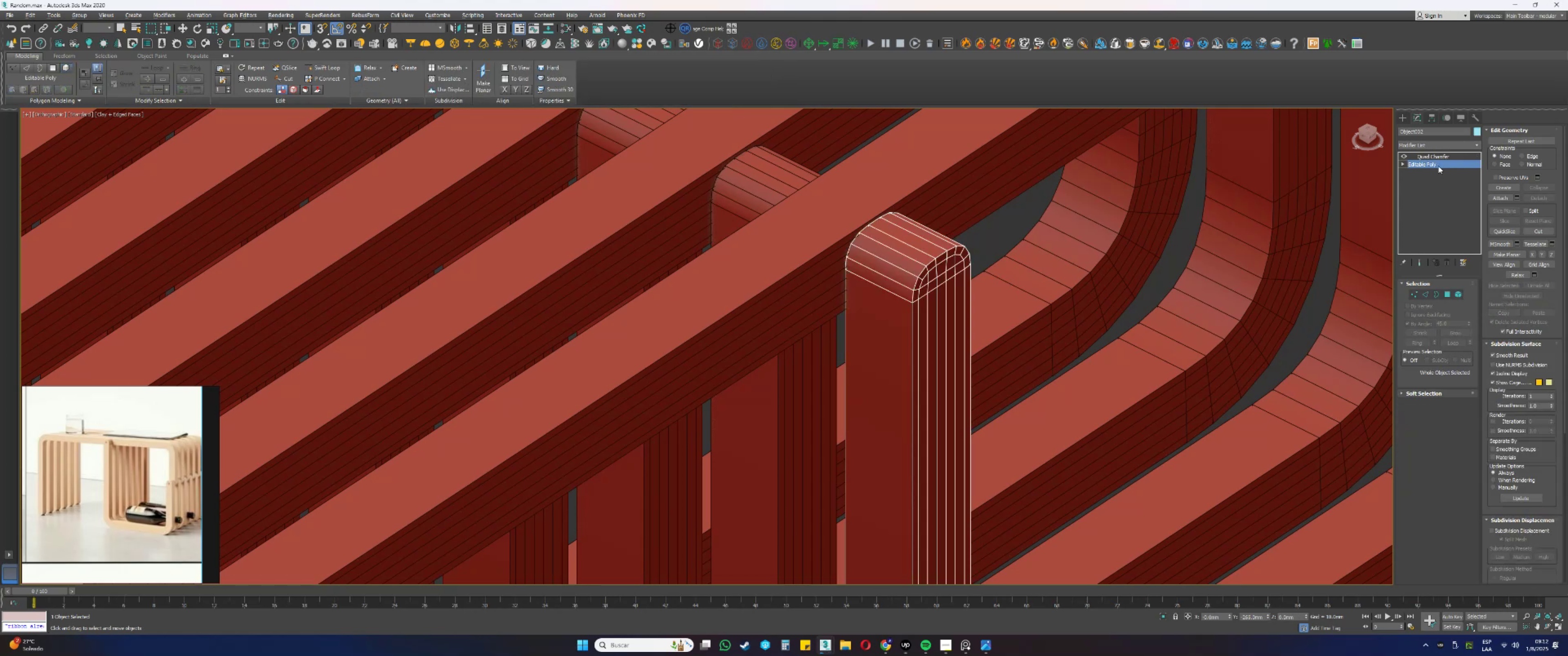 
left_click([1436, 158])
 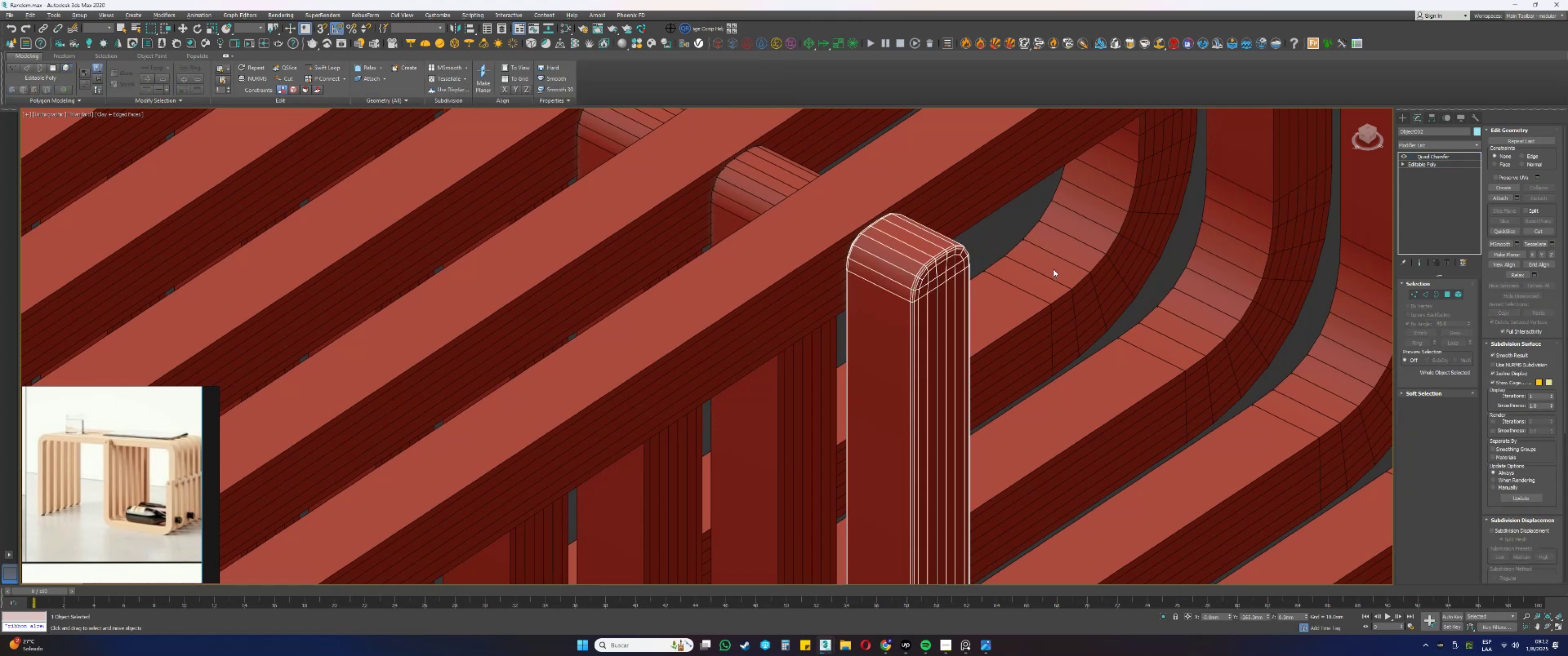 
scroll: coordinate [930, 262], scroll_direction: up, amount: 2.0
 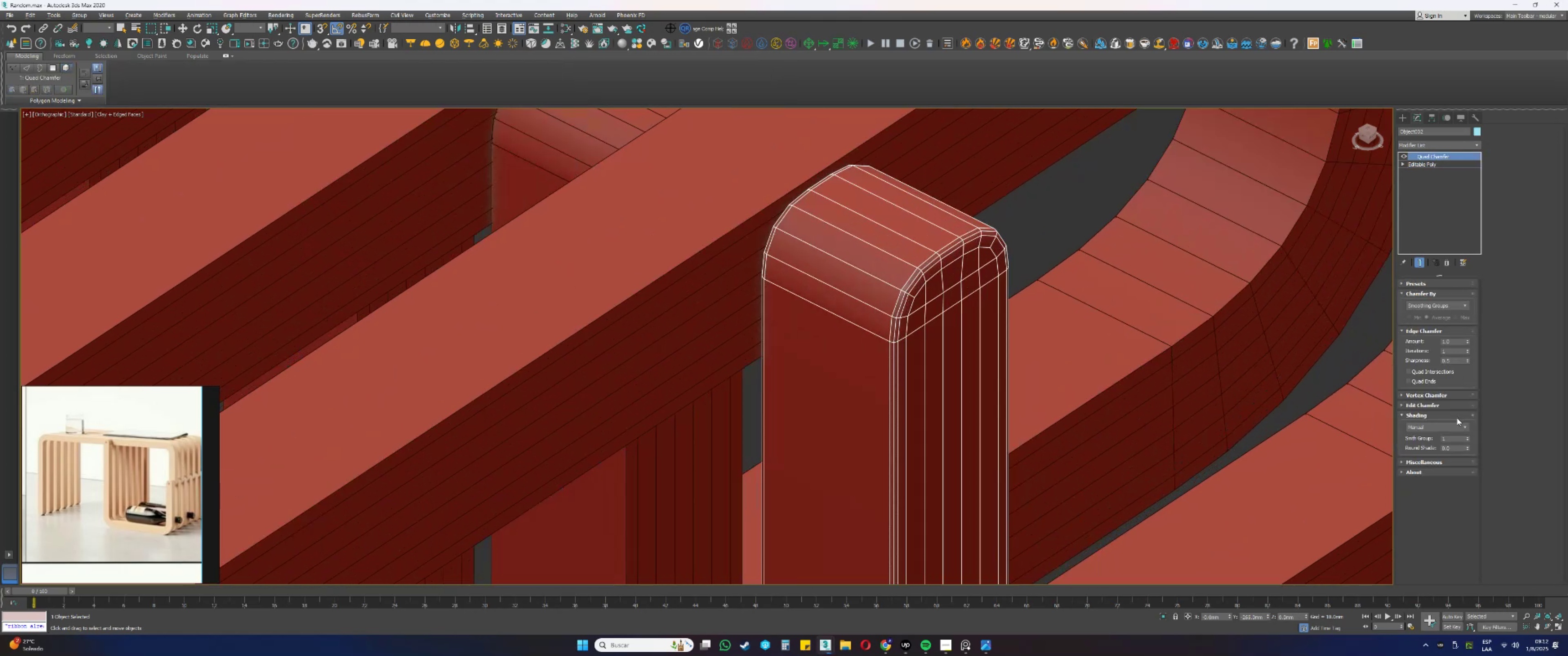 
left_click_drag(start_coordinate=[1469, 440], to_coordinate=[1482, 329])
 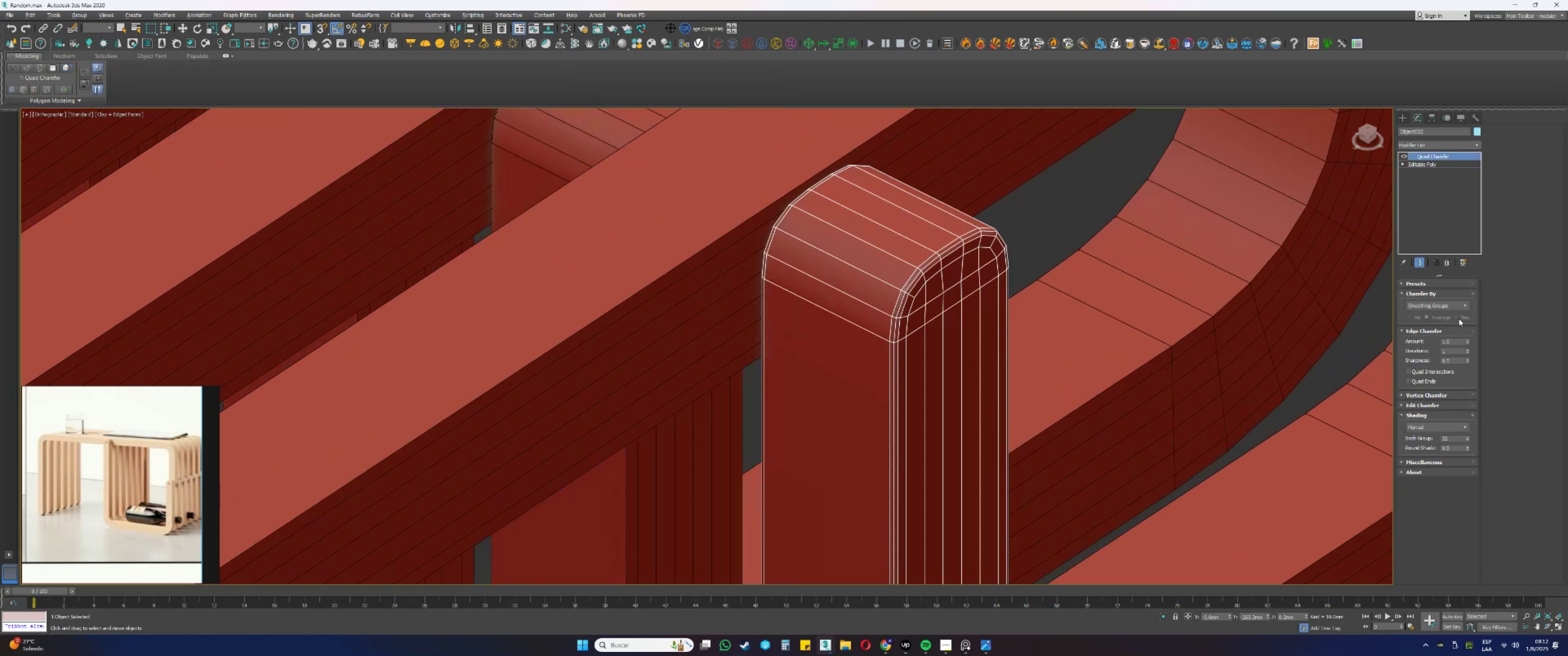 
key(F3)
 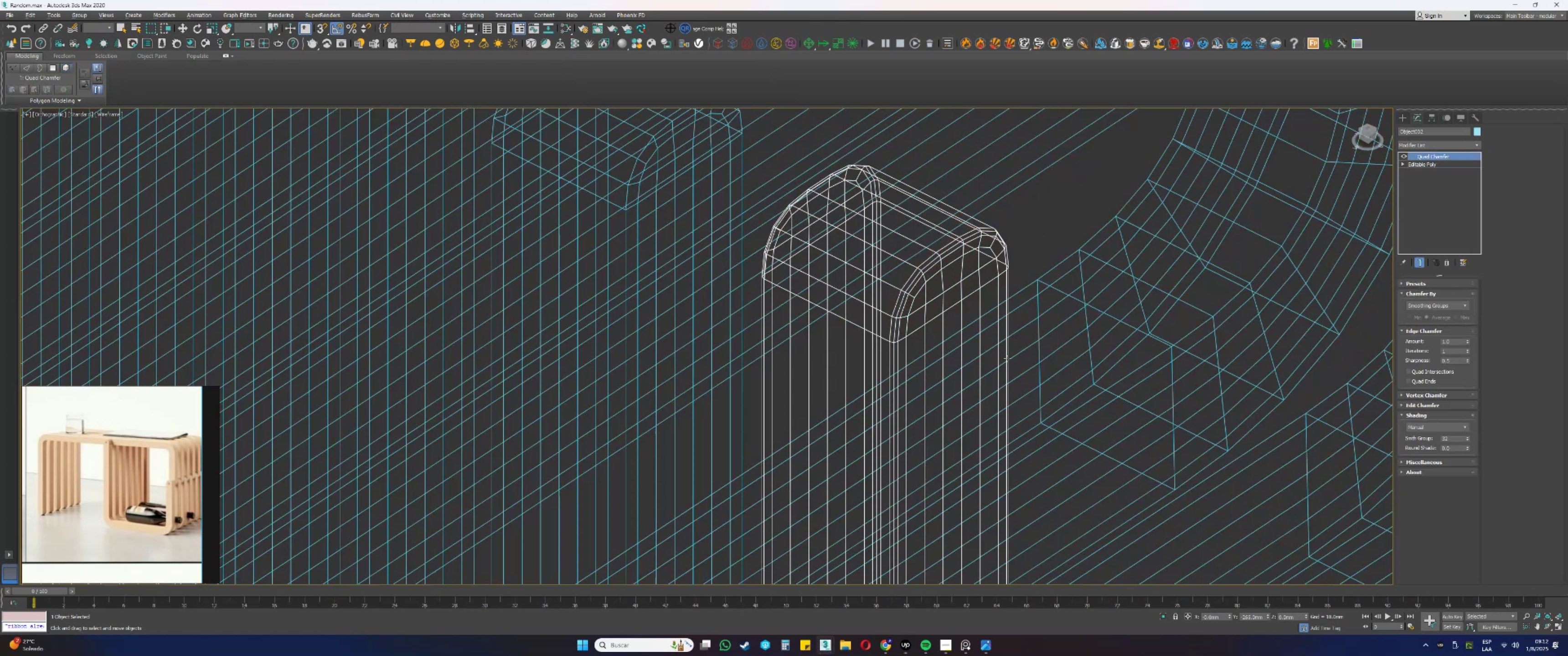 
key(F3)
 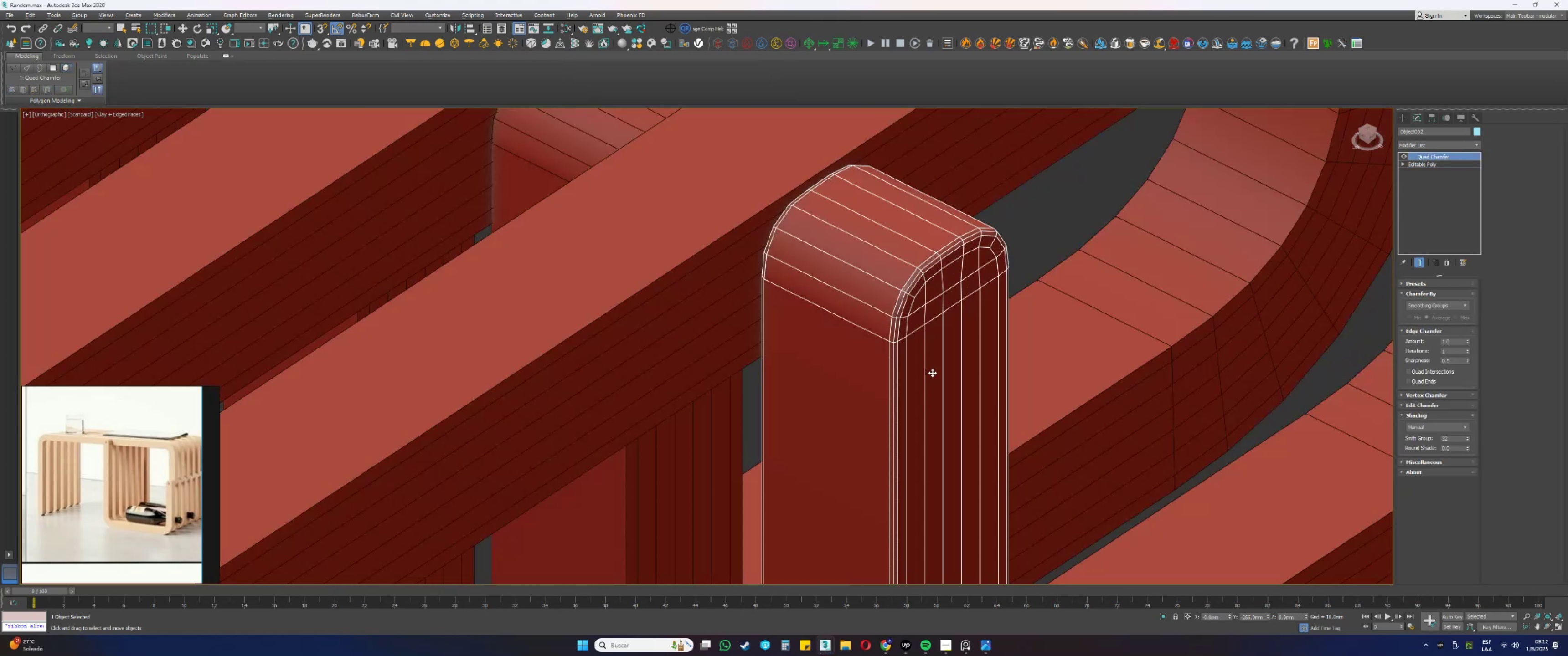 
key(F4)
 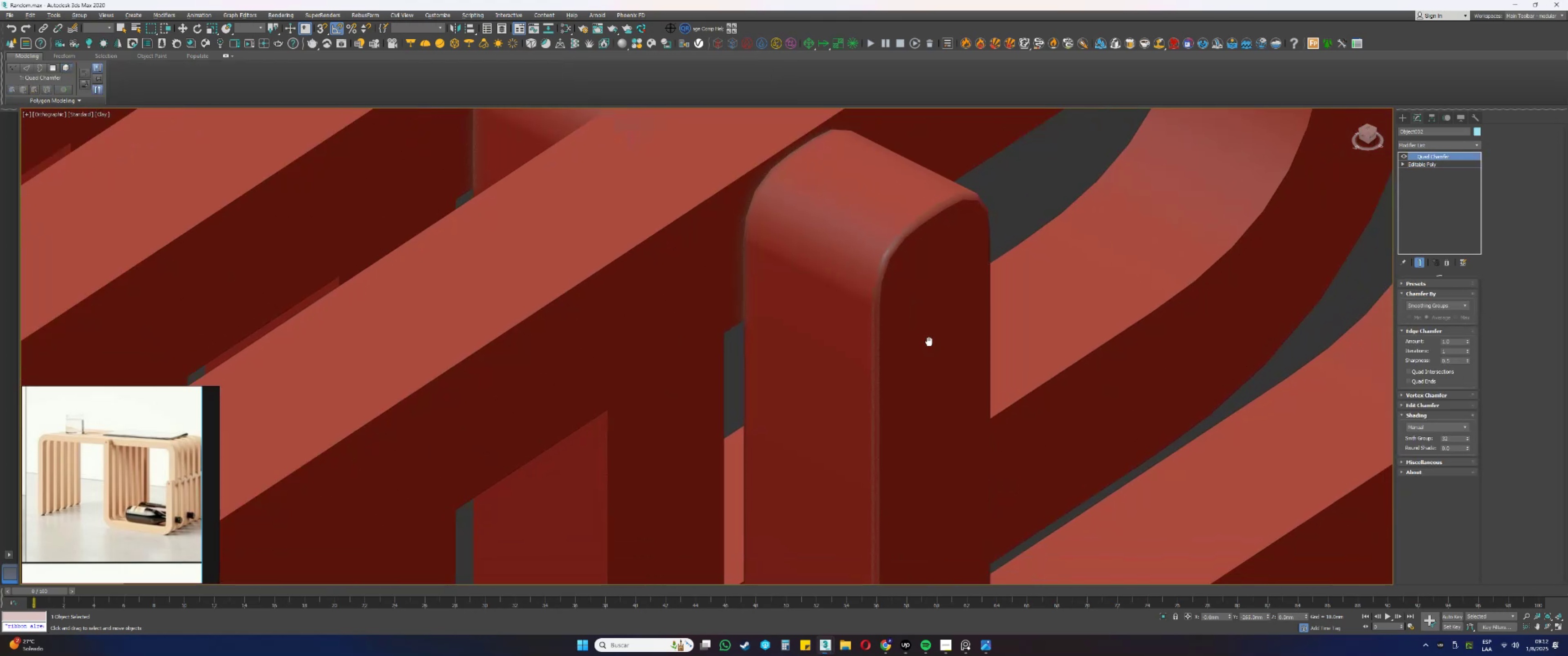 
scroll: coordinate [889, 286], scroll_direction: down, amount: 11.0
 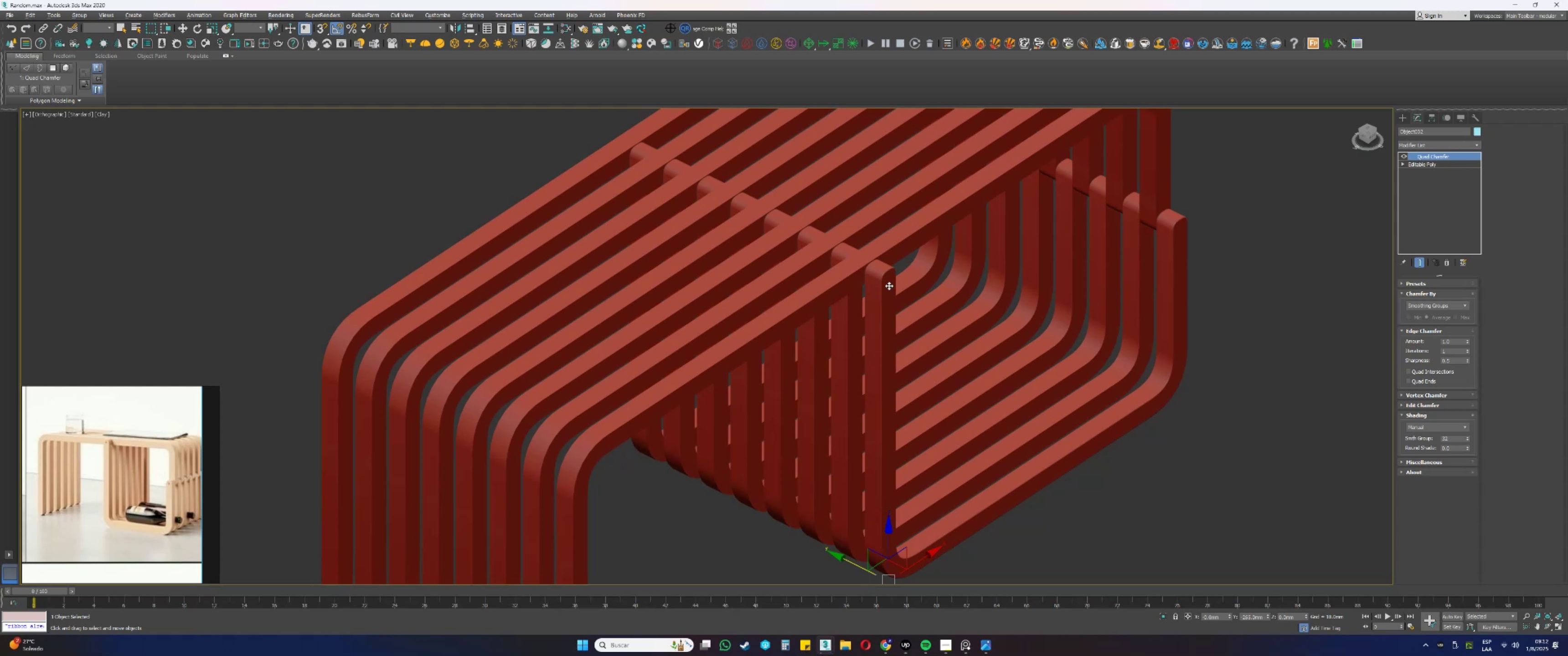 
wait(6.9)
 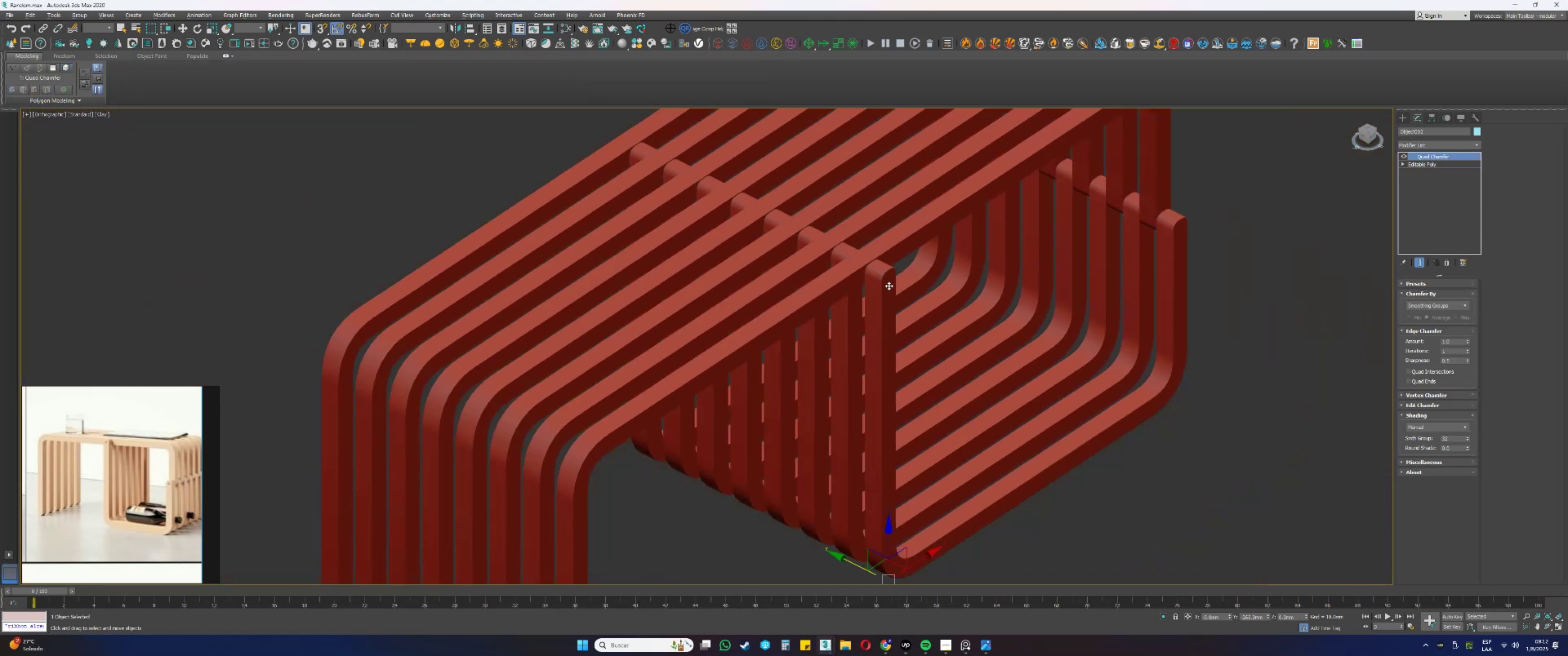 
scroll: coordinate [1173, 228], scroll_direction: up, amount: 5.0
 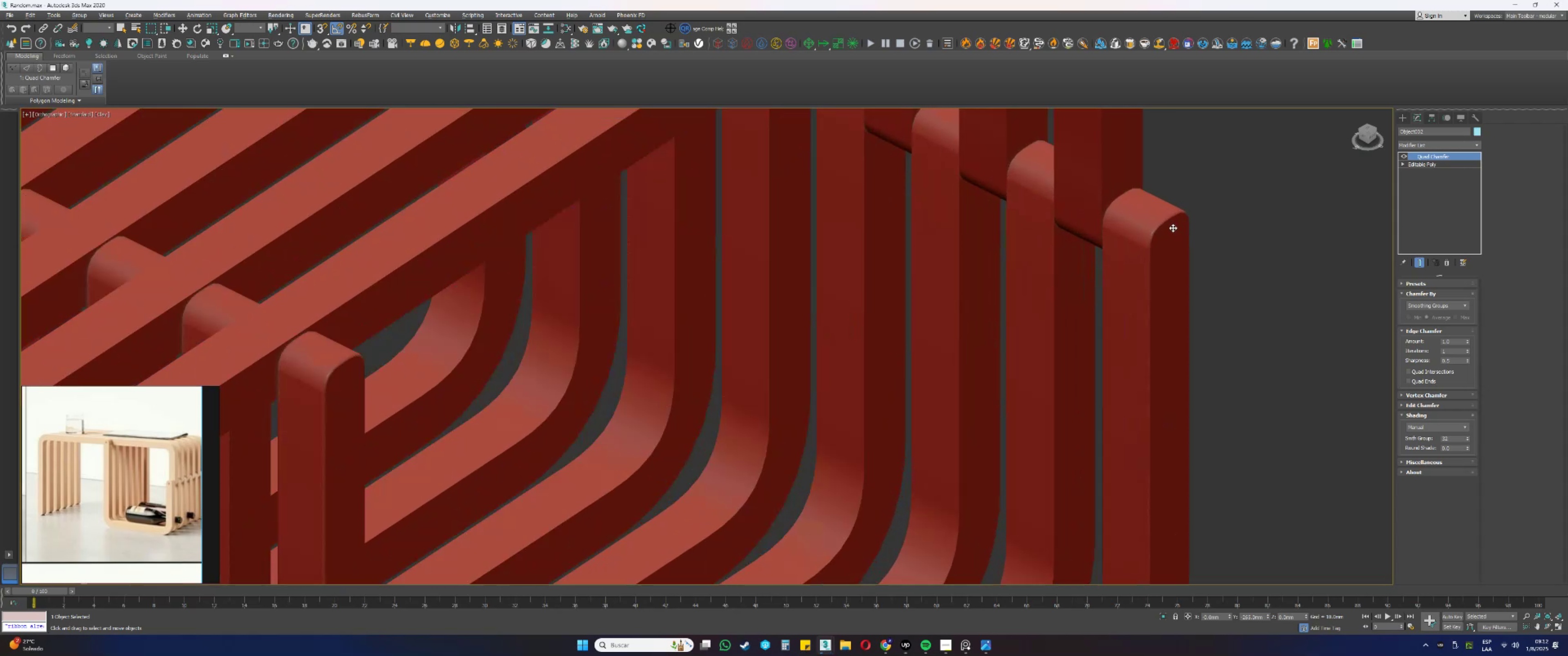 
key(F4)
 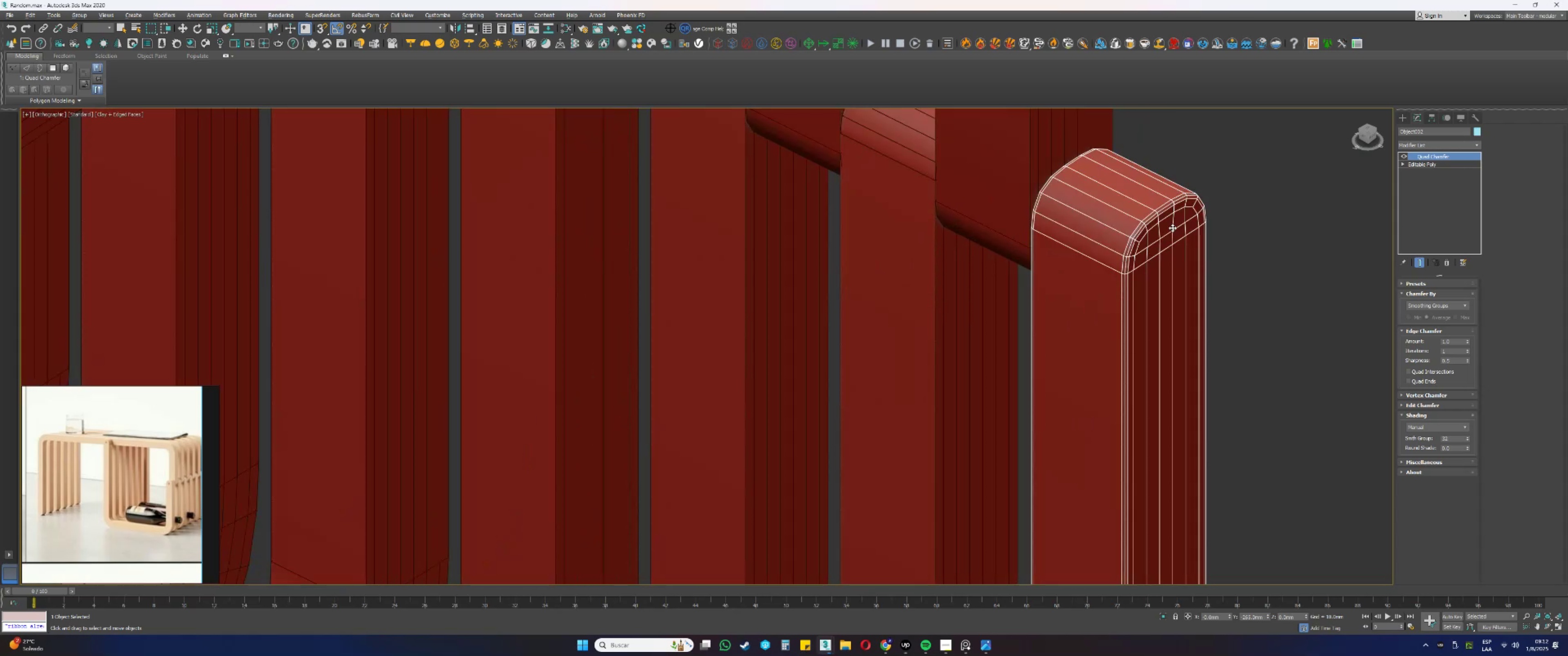 
key(F4)
 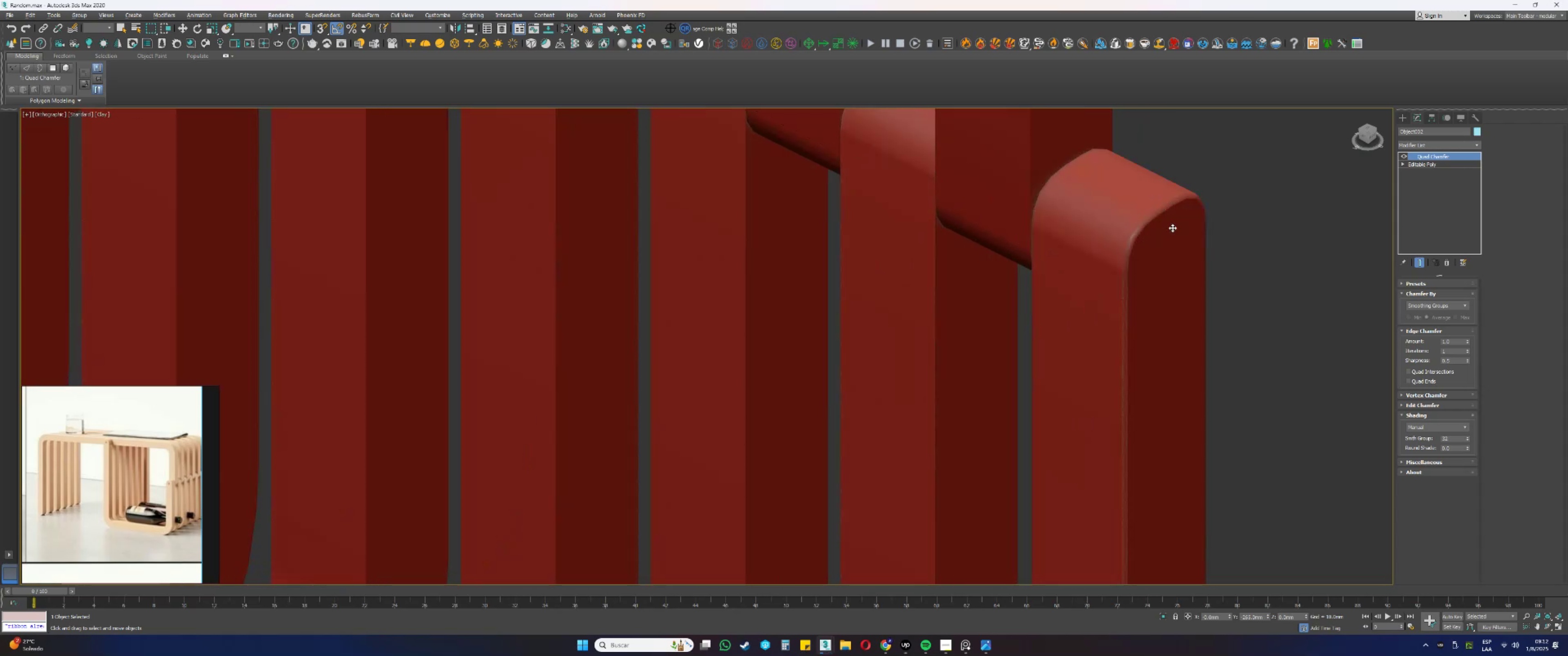 
scroll: coordinate [1172, 228], scroll_direction: down, amount: 2.0
 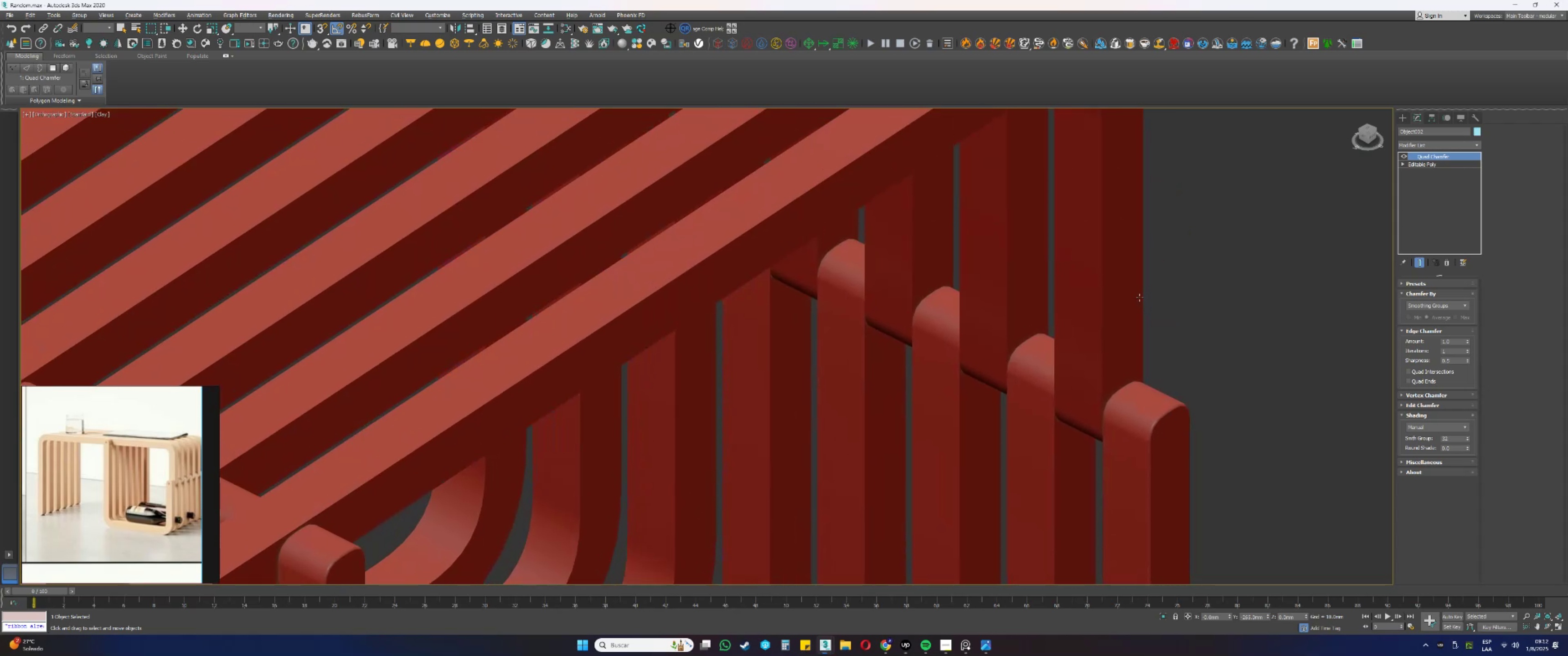 
left_click([1139, 297])
 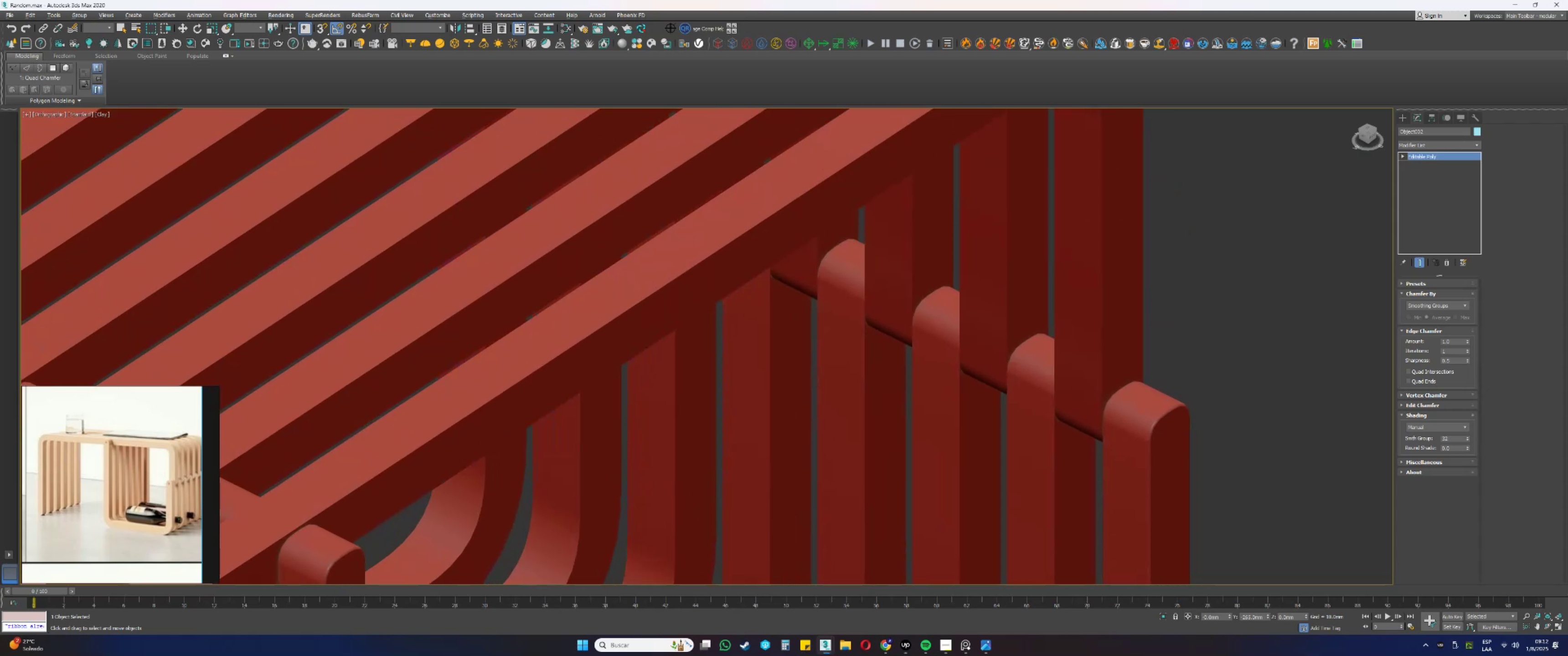 
key(F4)
 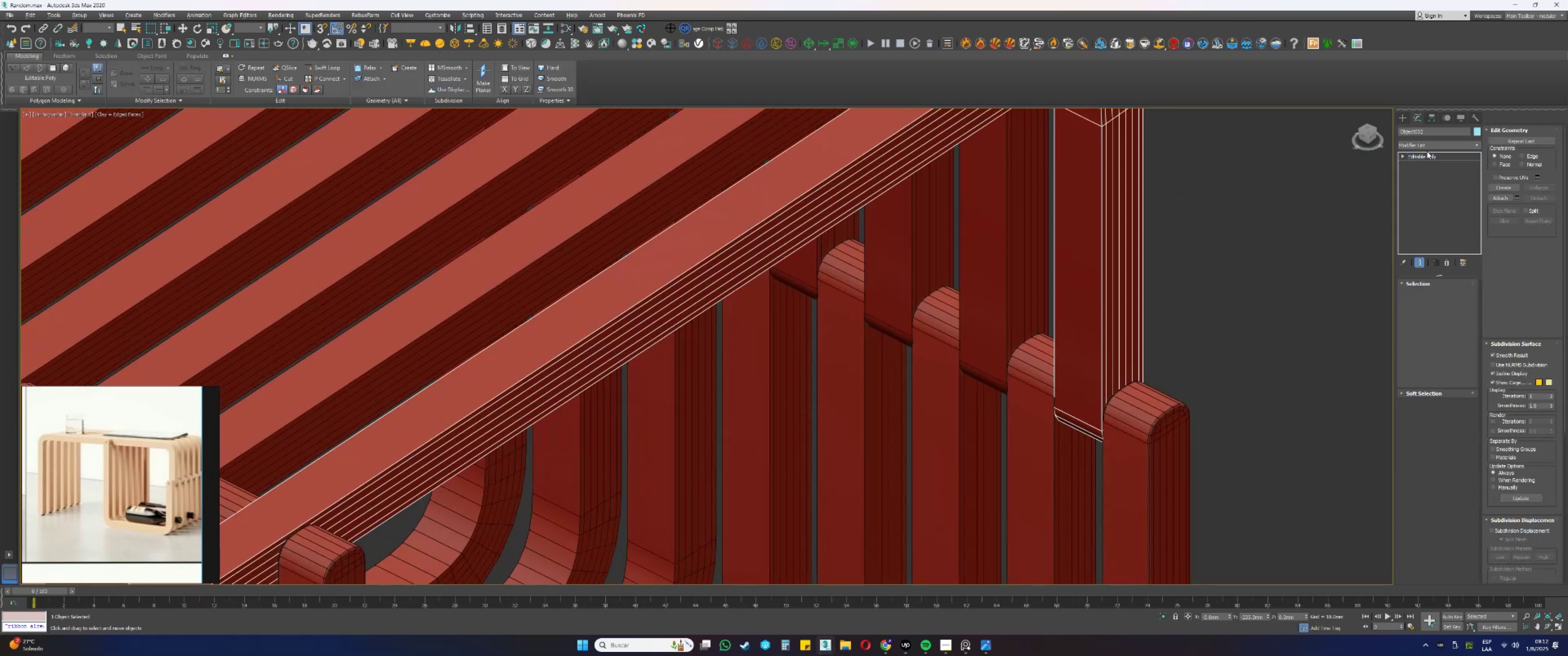 
left_click([1429, 147])
 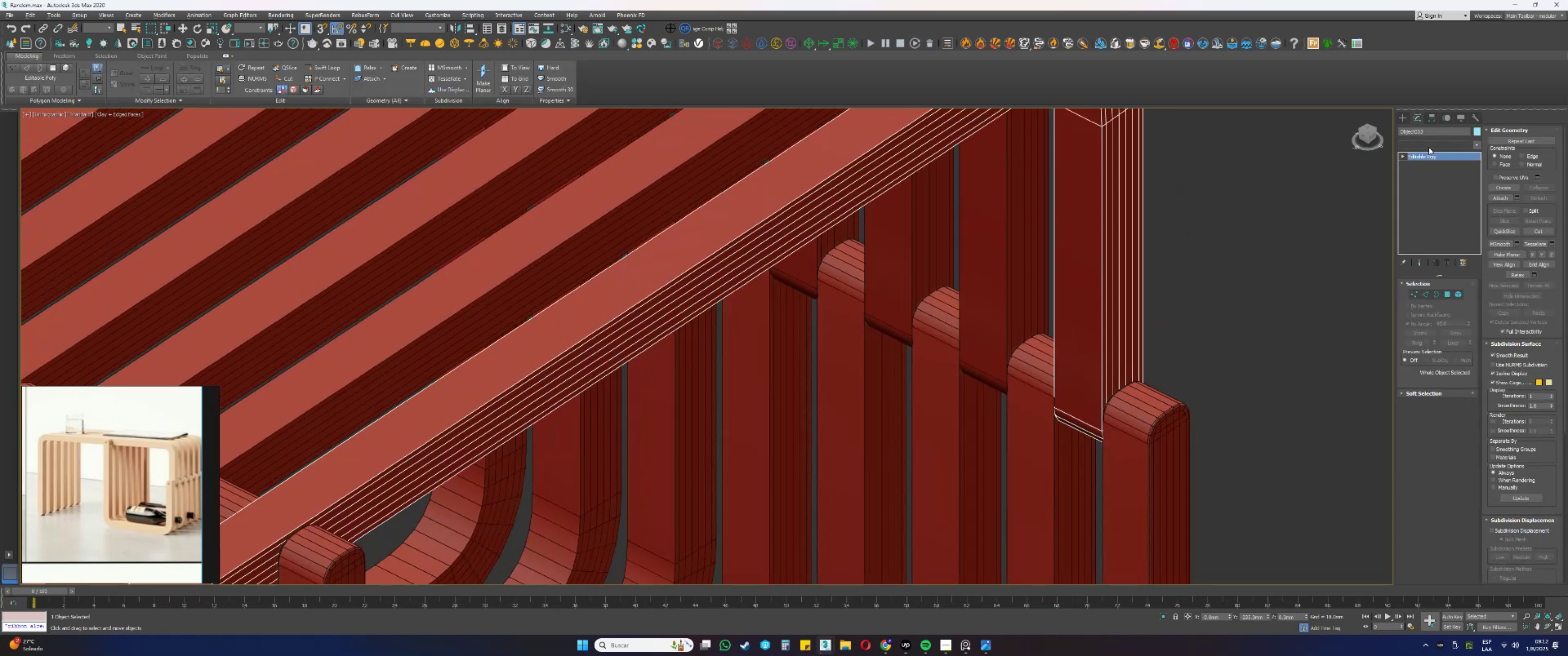 
key(Q)
 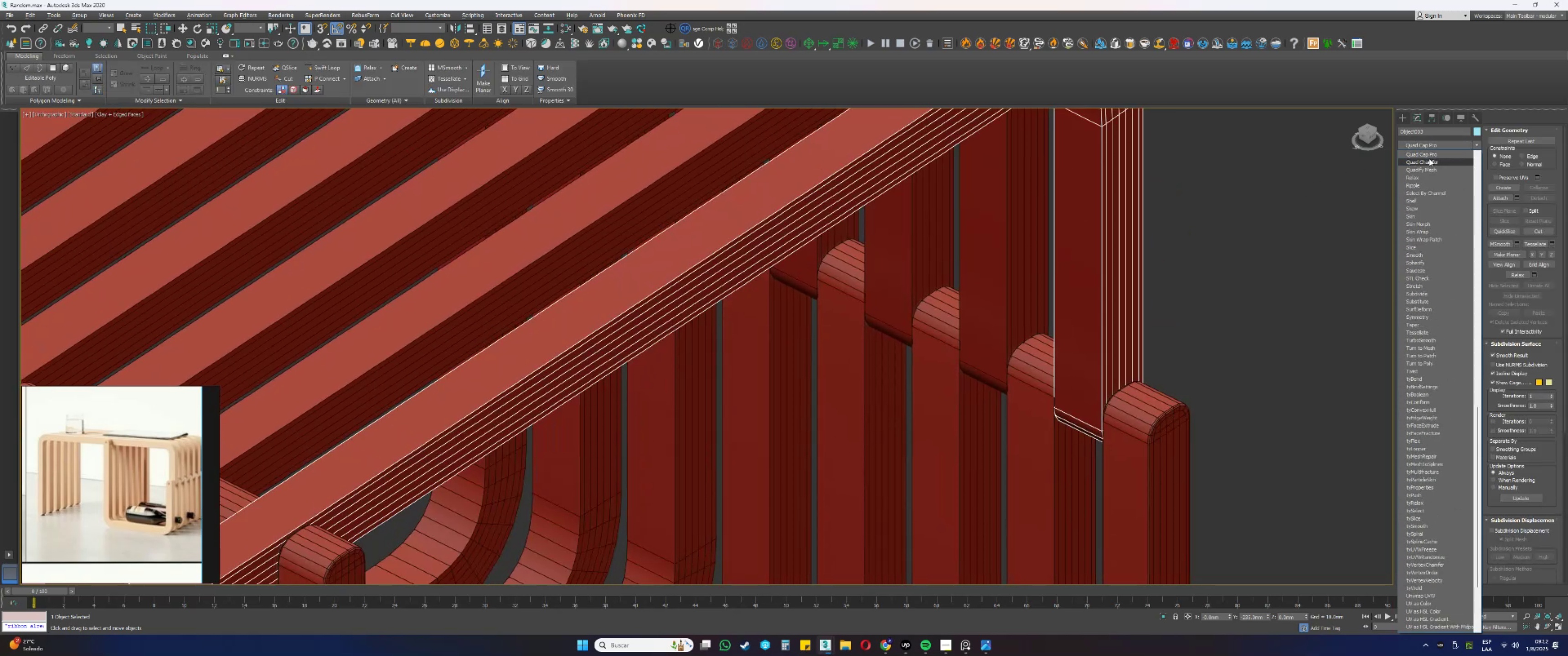 
left_click([1428, 159])
 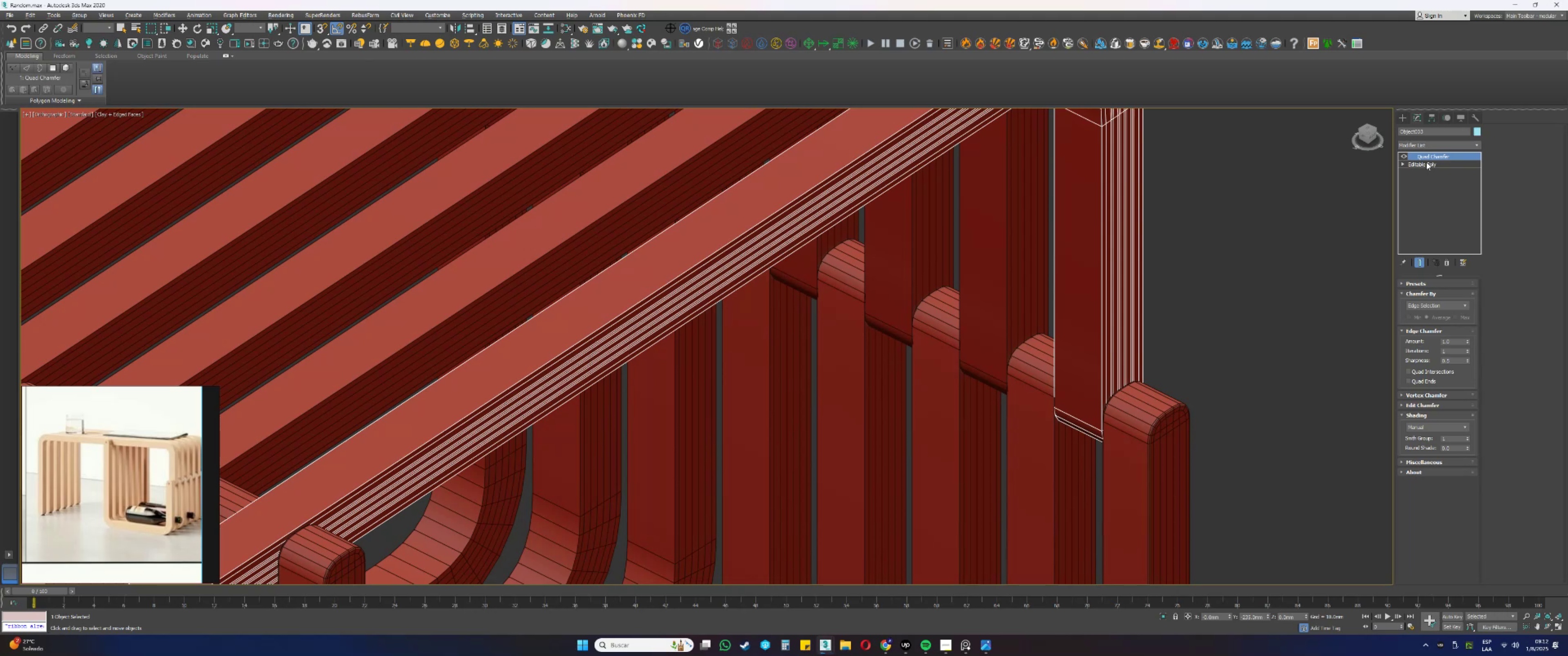 
wait(6.01)
 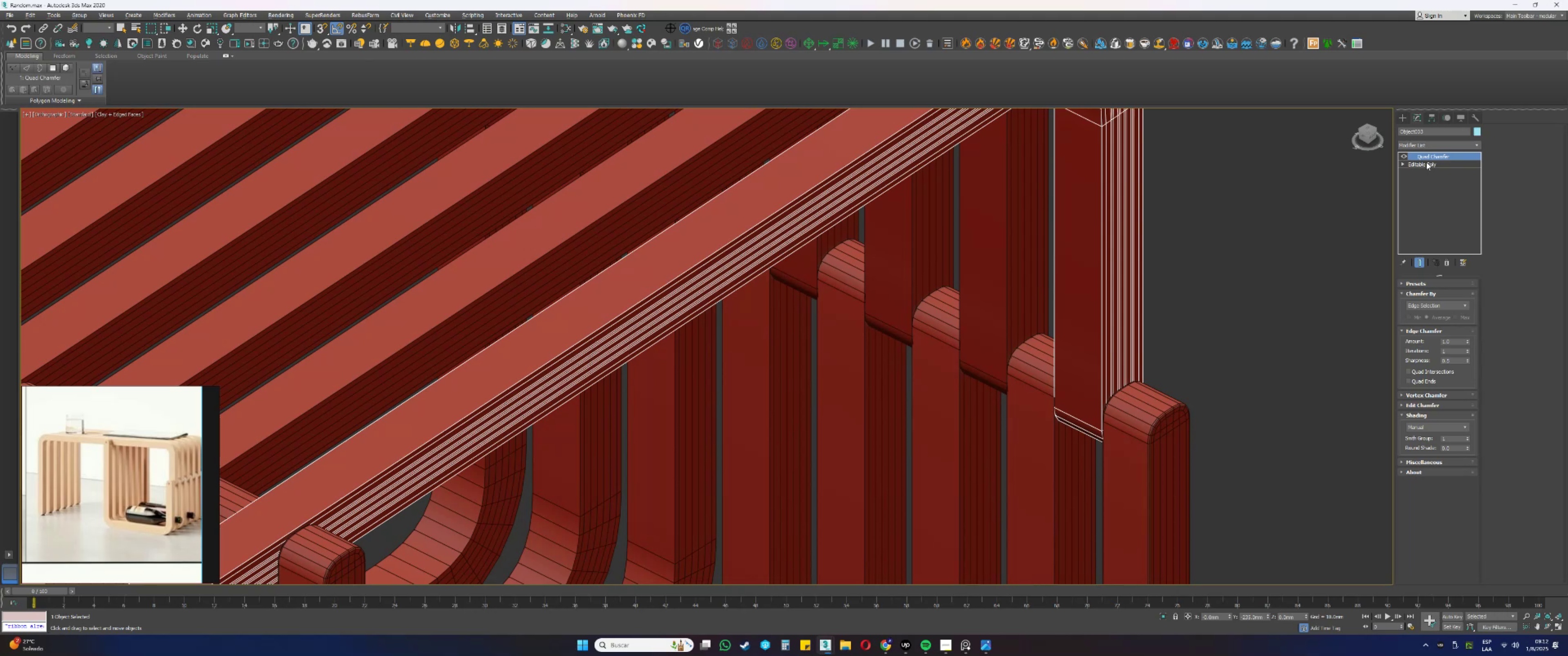 
left_click_drag(start_coordinate=[1468, 440], to_coordinate=[1482, 320])
 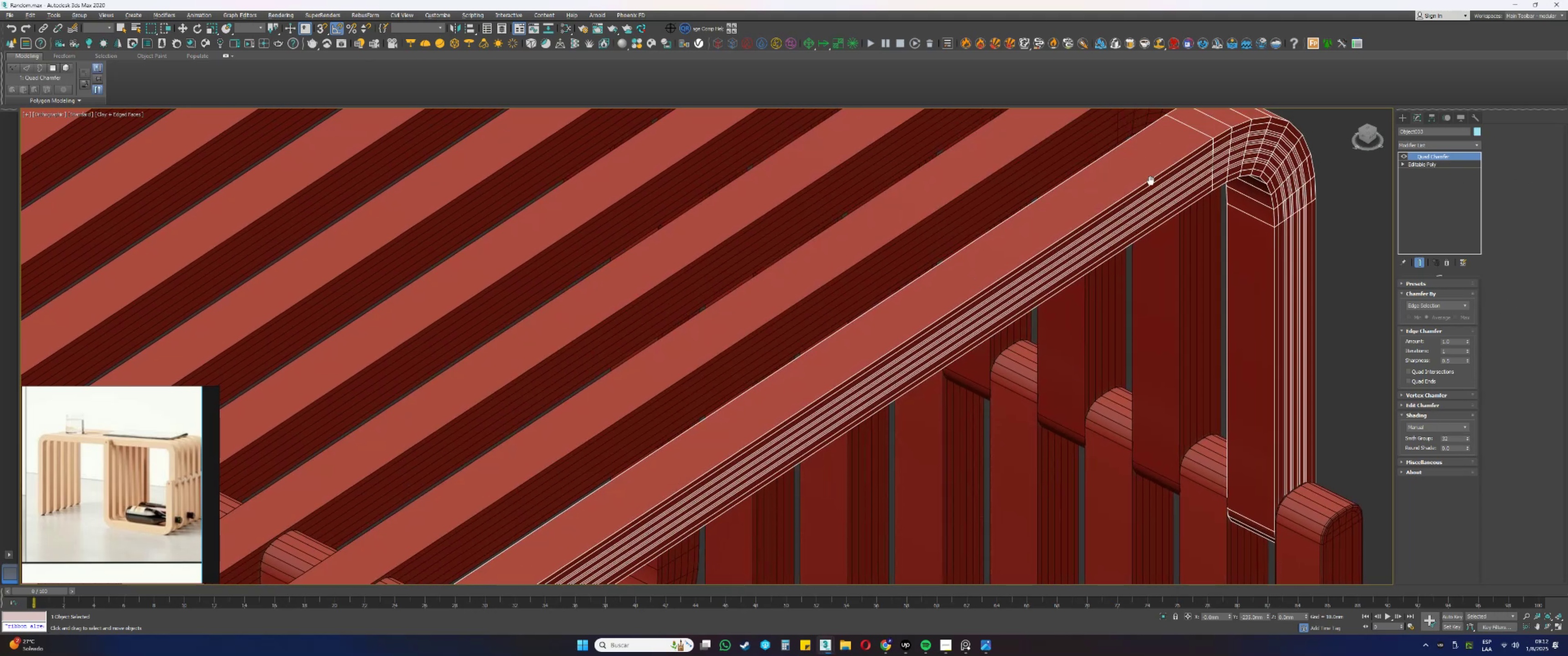 
scroll: coordinate [1229, 308], scroll_direction: up, amount: 2.0
 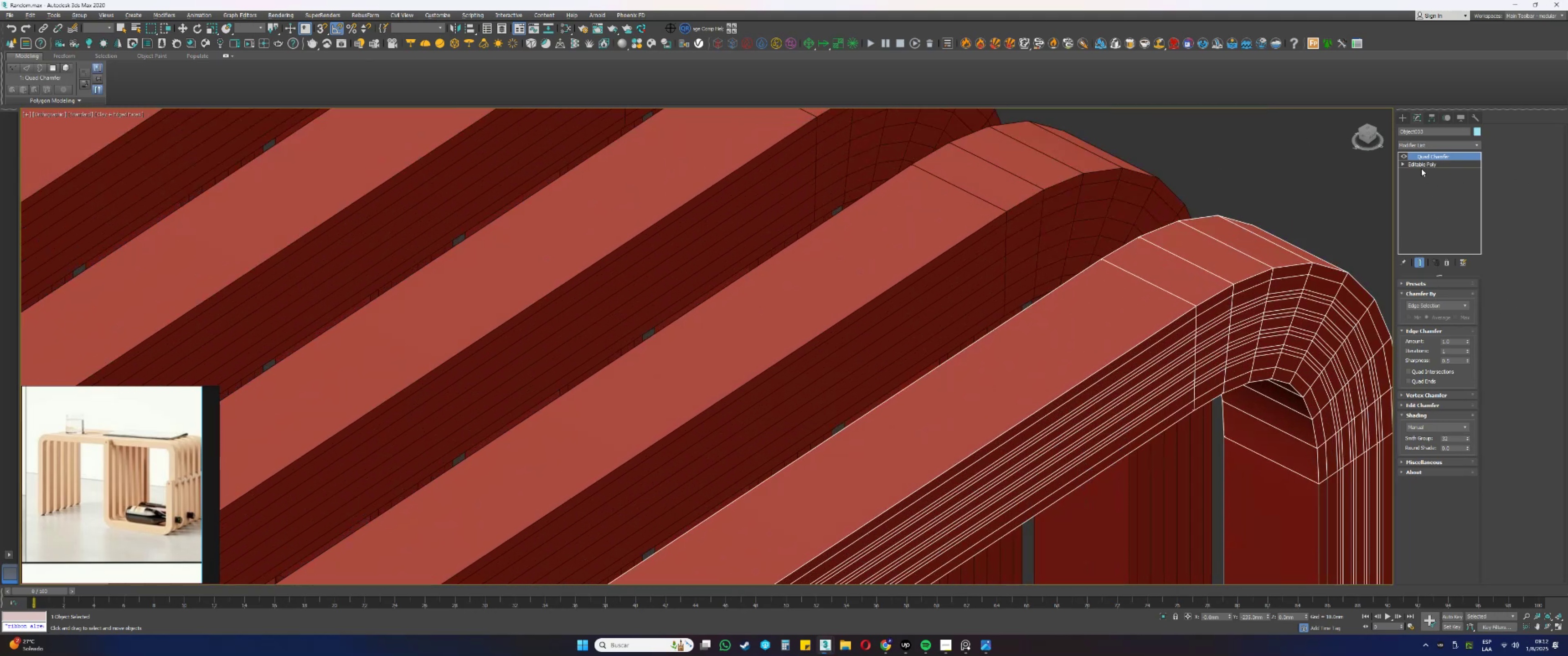 
key(5)
 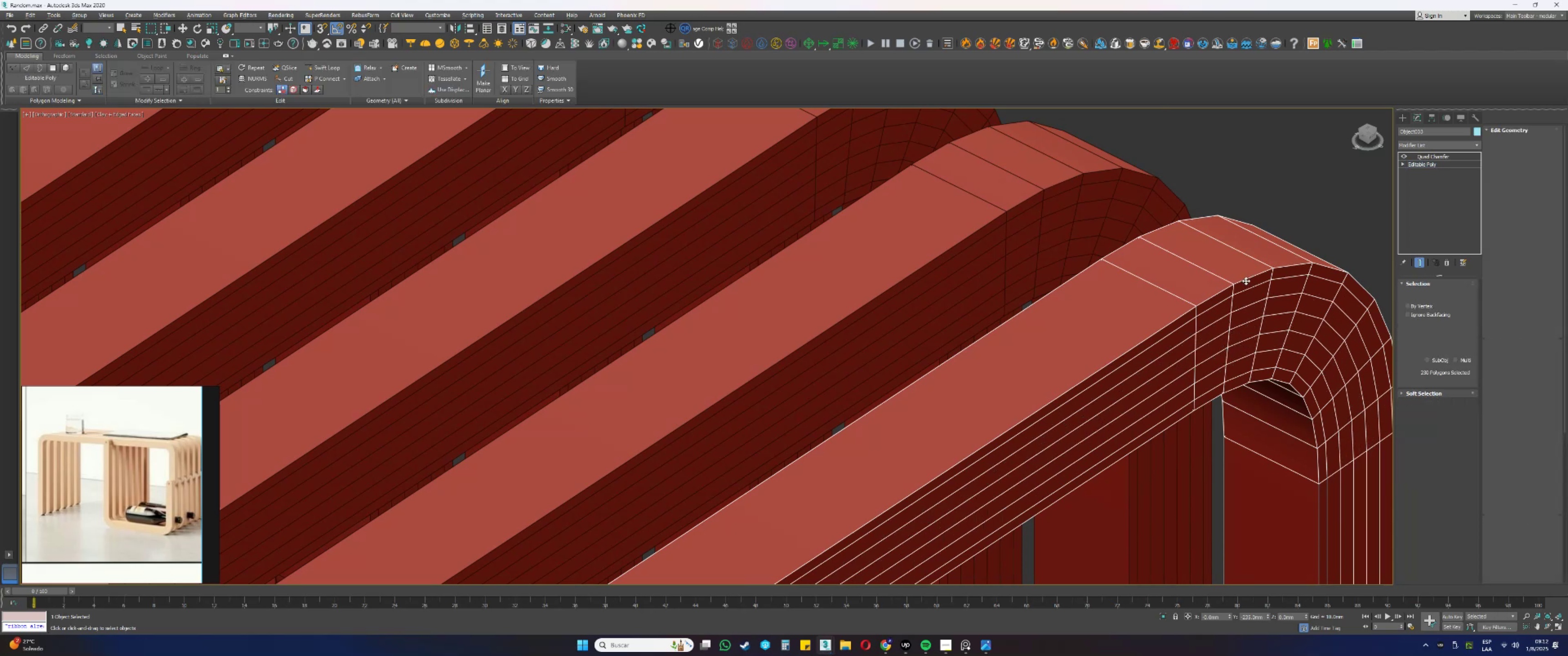 
left_click([1246, 281])
 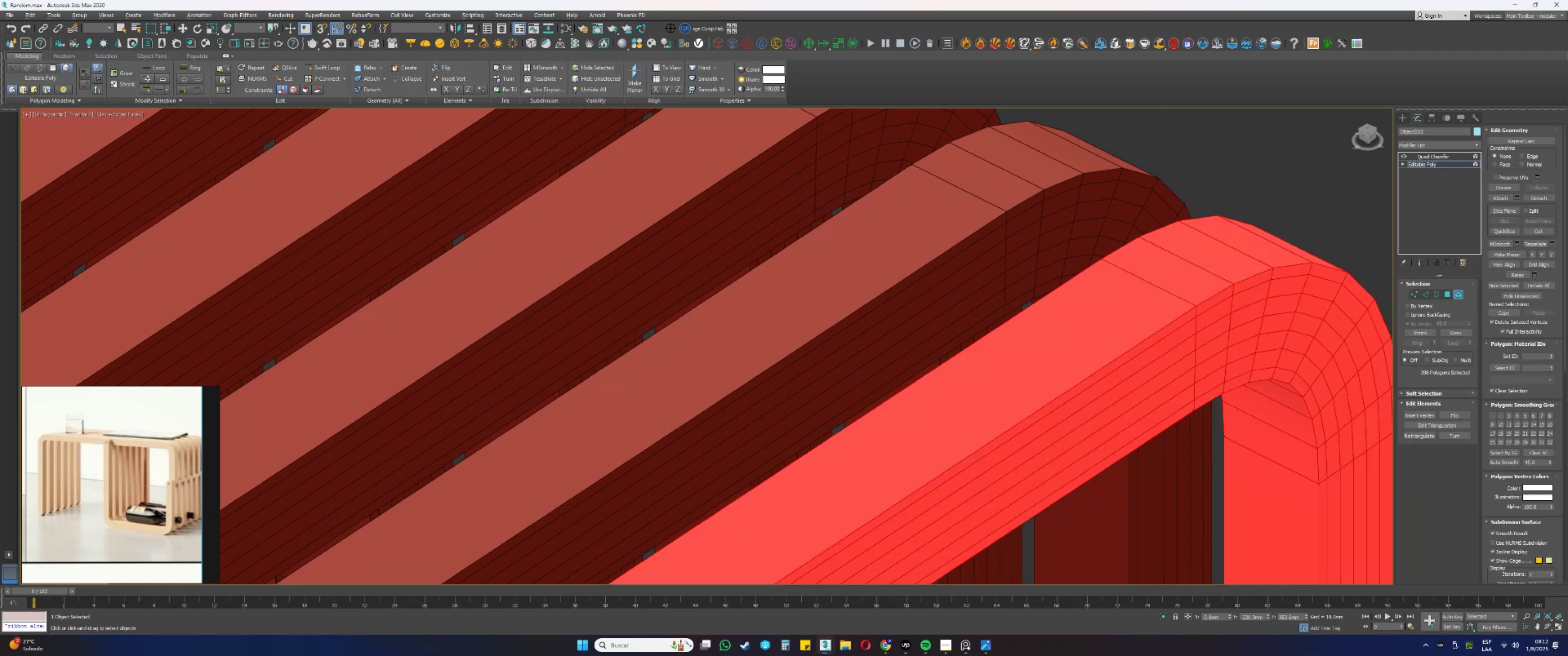 
left_click([1507, 461])
 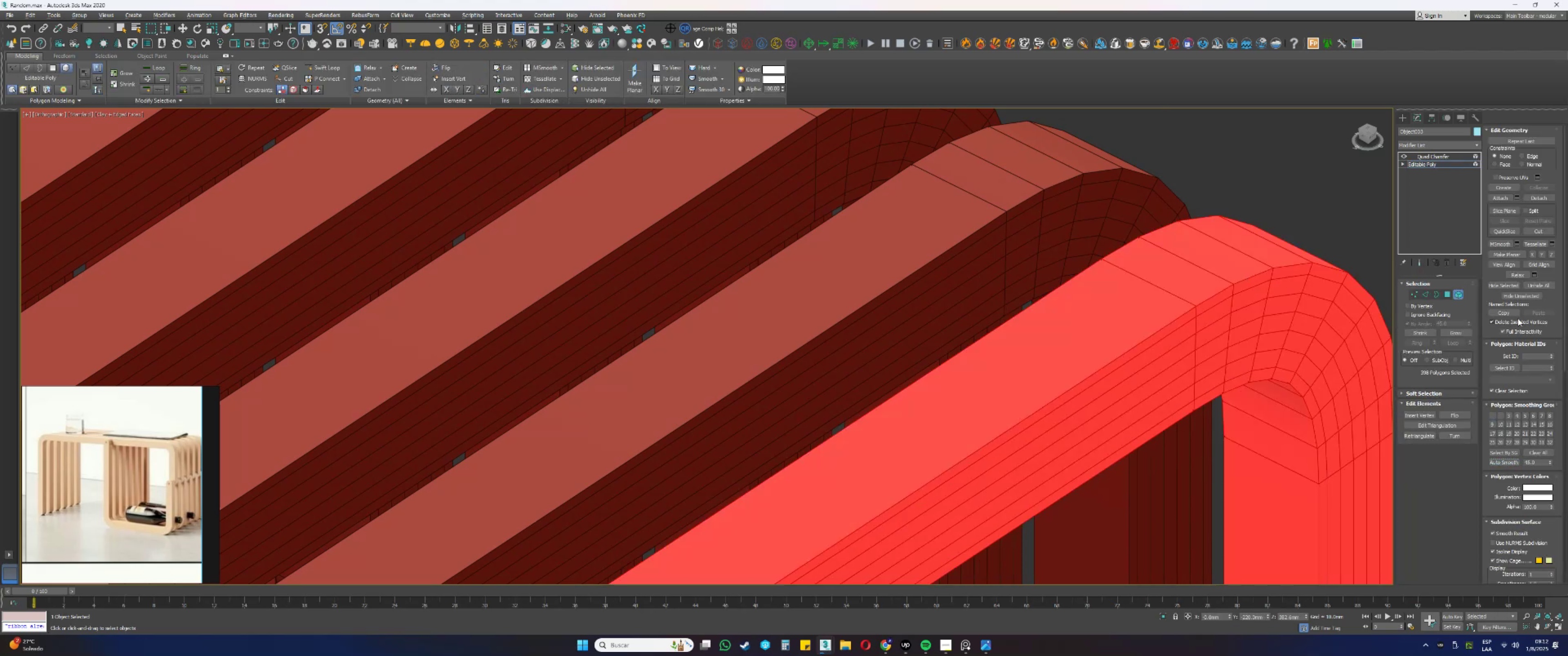 
key(5)
 